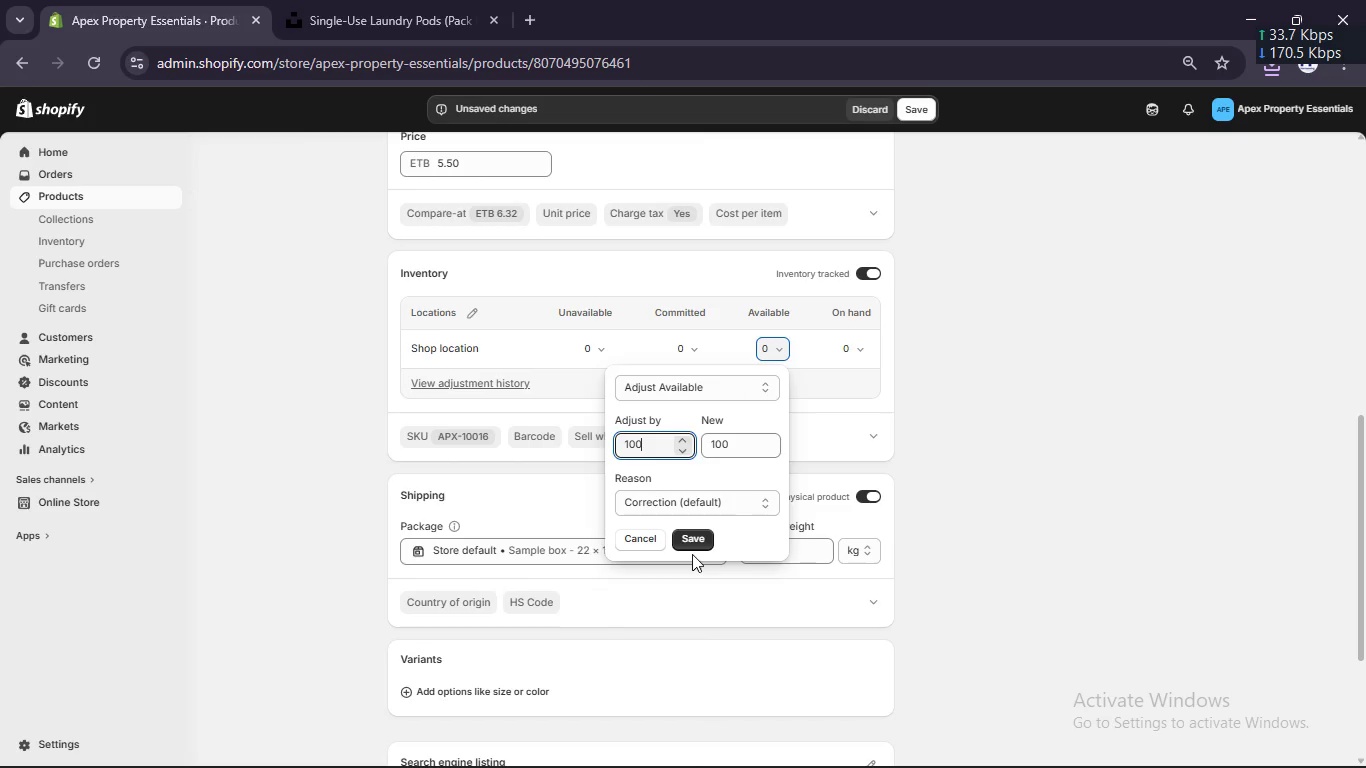 
left_click([689, 536])
 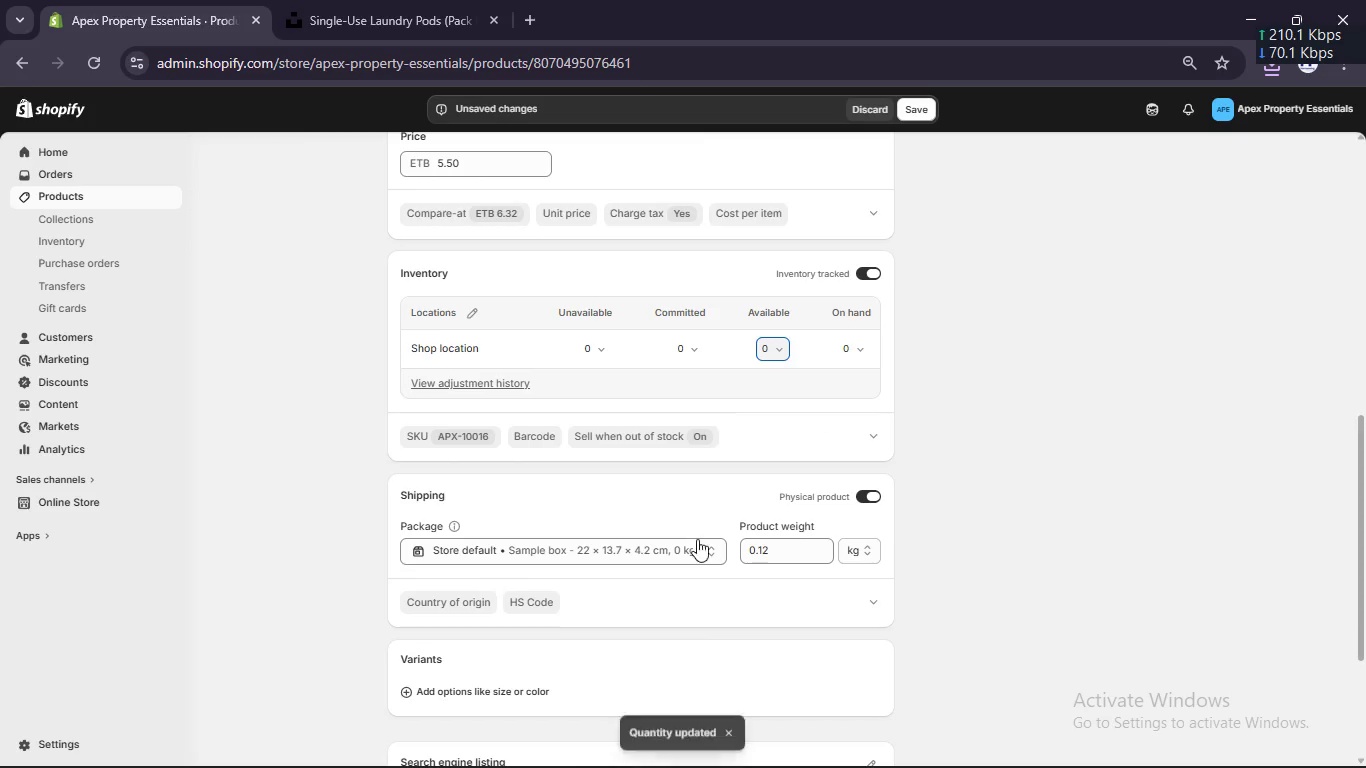 
scroll: coordinate [698, 544], scroll_direction: up, amount: 2.0
 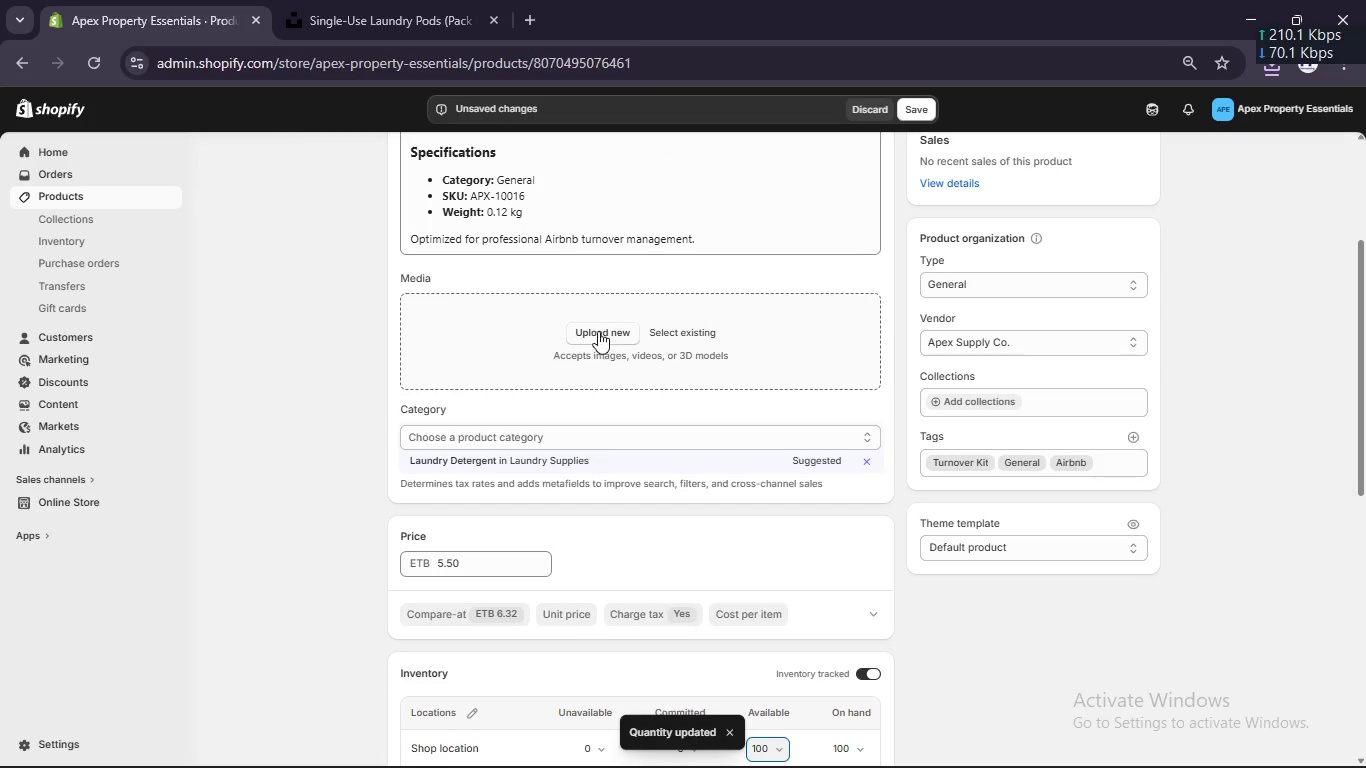 
left_click([598, 331])
 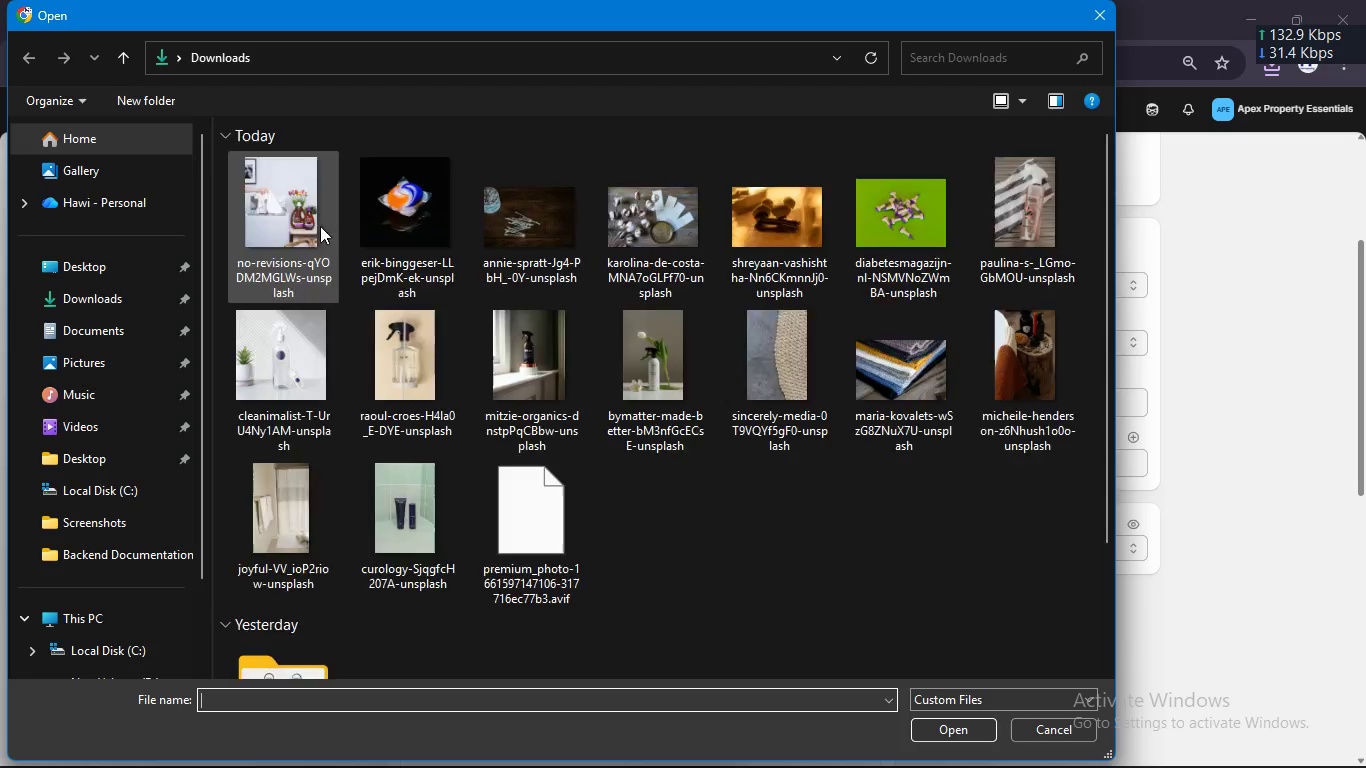 
left_click([301, 211])
 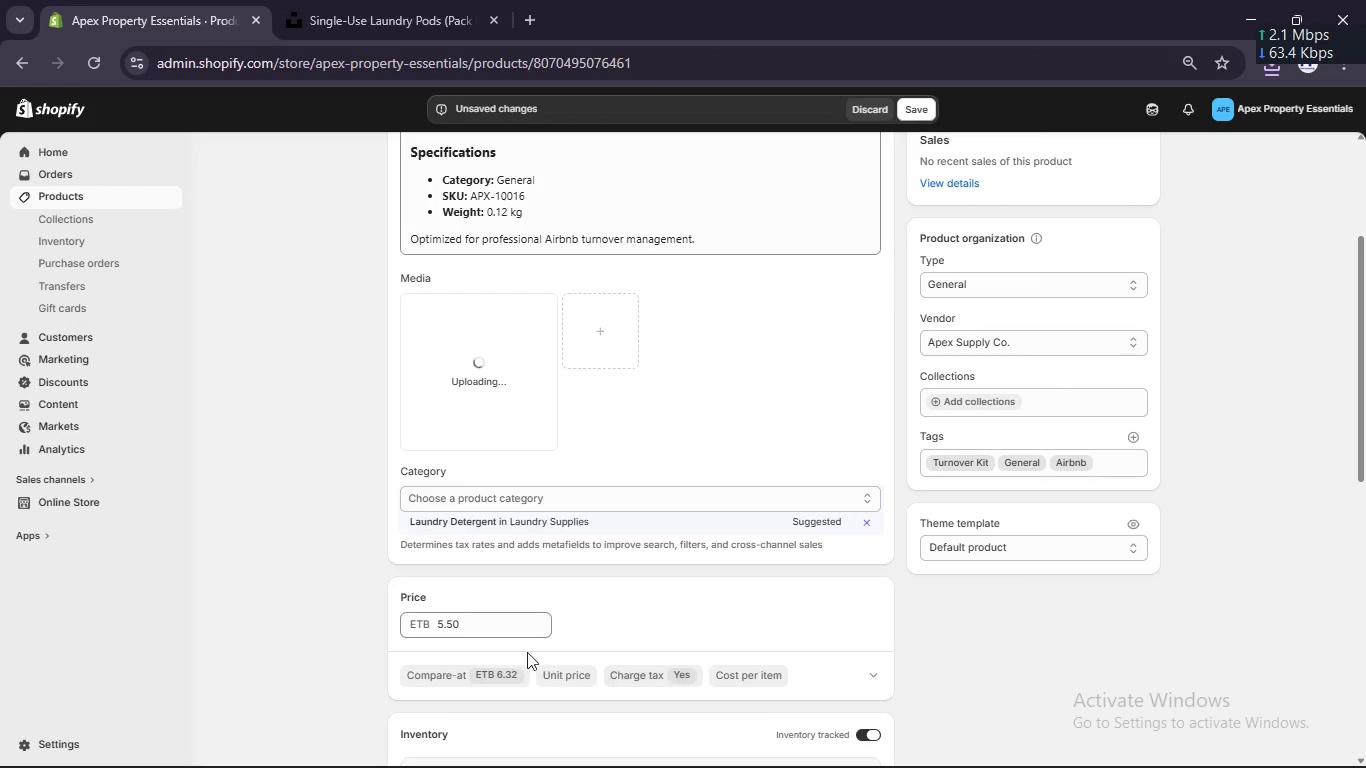 
scroll: coordinate [480, 566], scroll_direction: up, amount: 2.0
 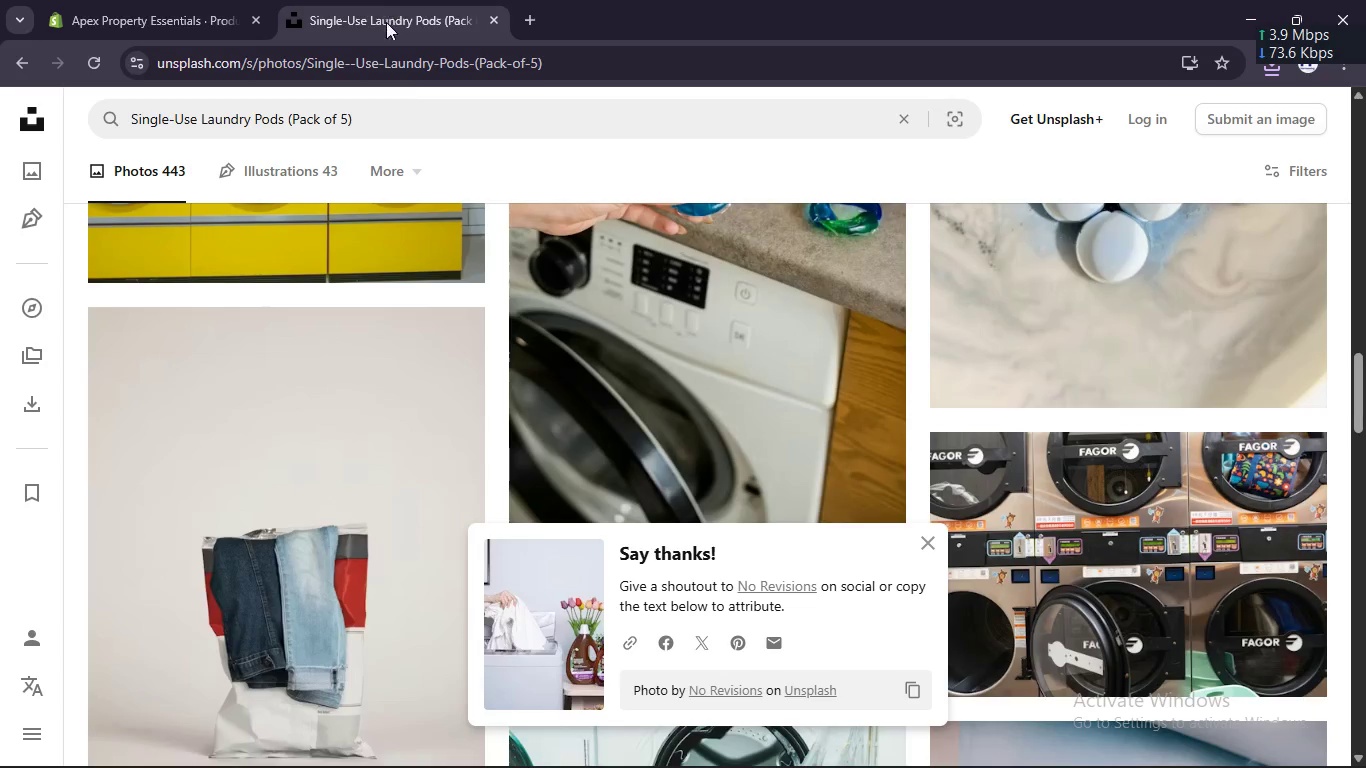 
scroll: coordinate [623, 518], scroll_direction: down, amount: 9.0
 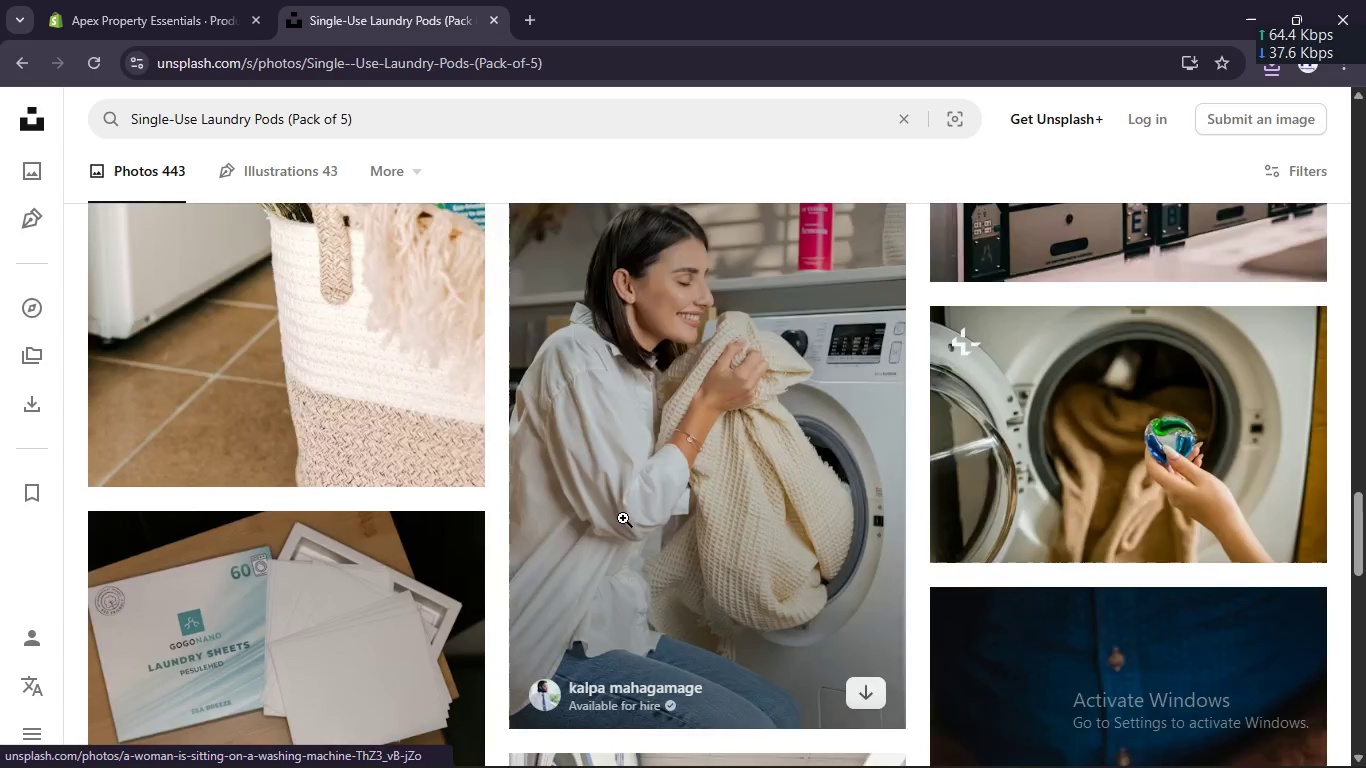 
scroll: coordinate [623, 519], scroll_direction: up, amount: 11.0
 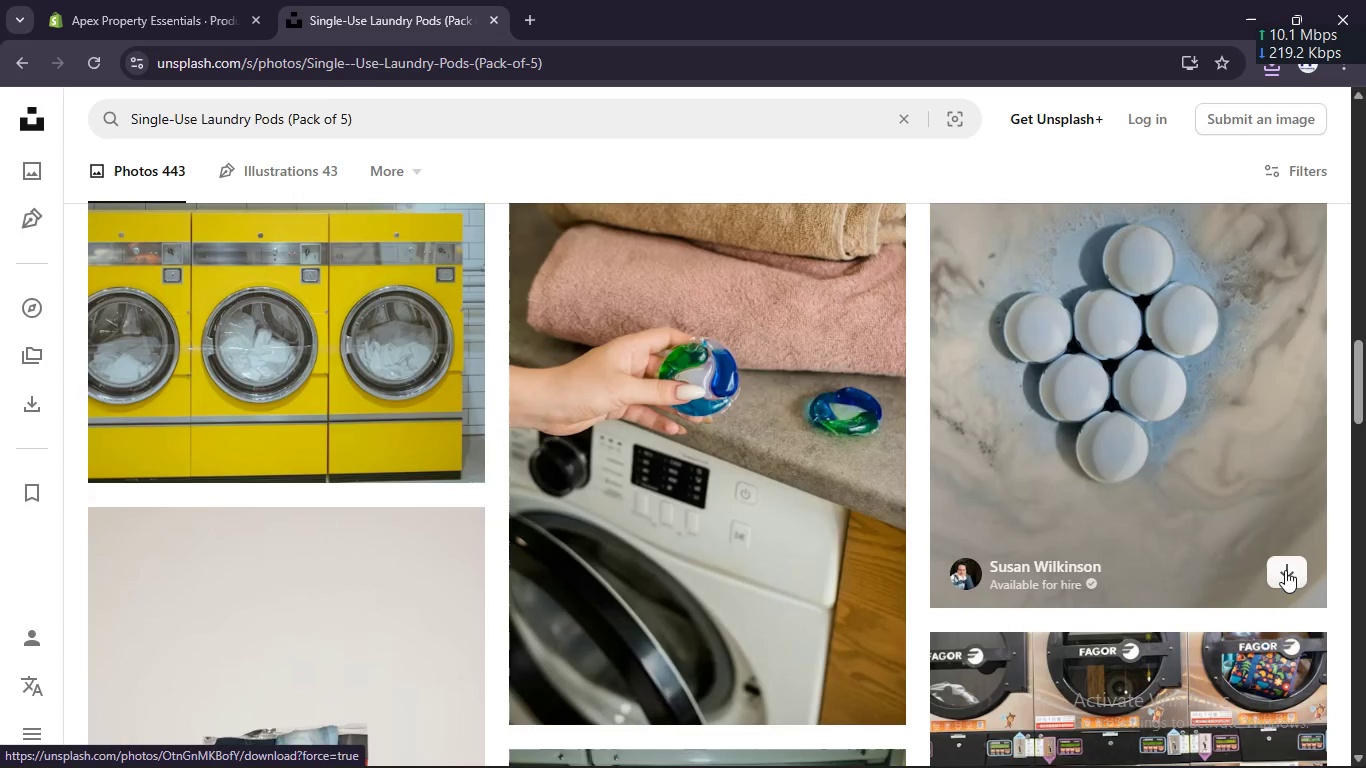 
left_click([1286, 576])
 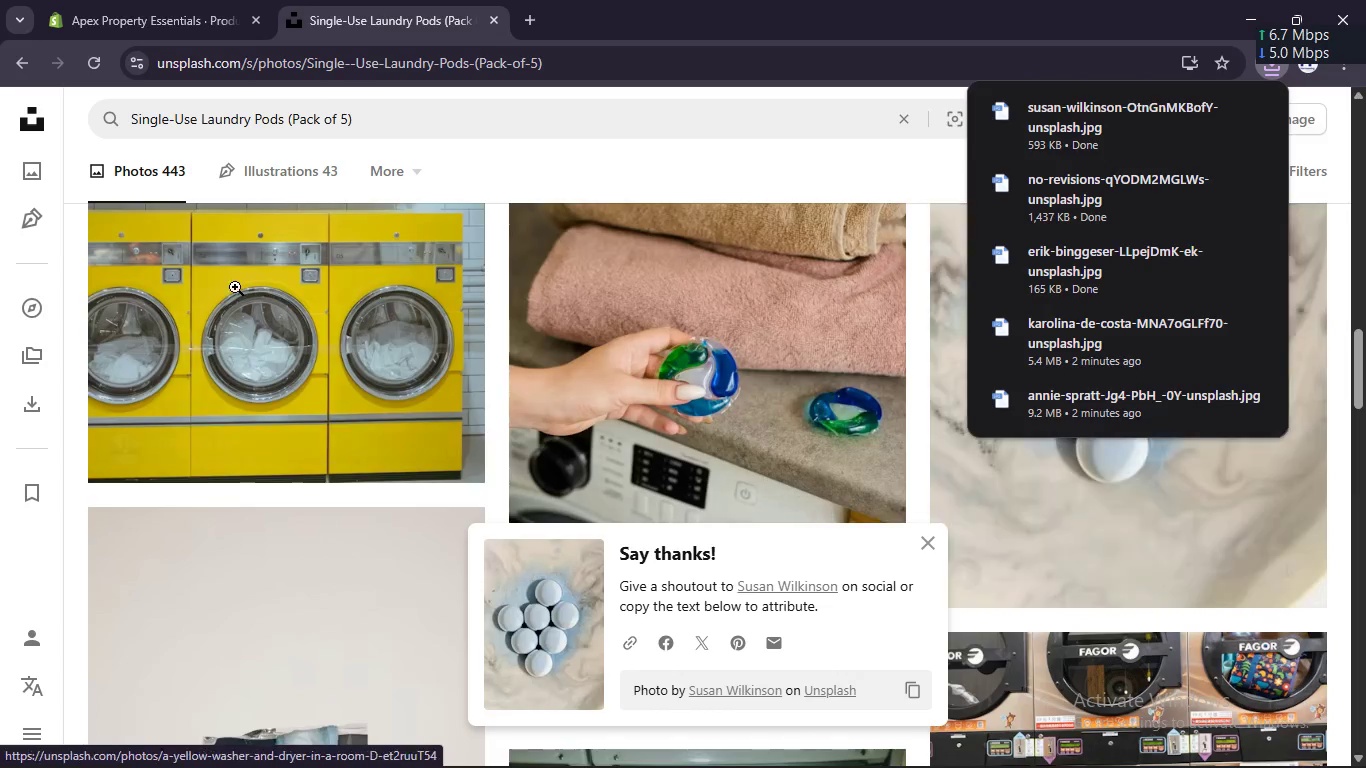 
left_click([95, 0])
 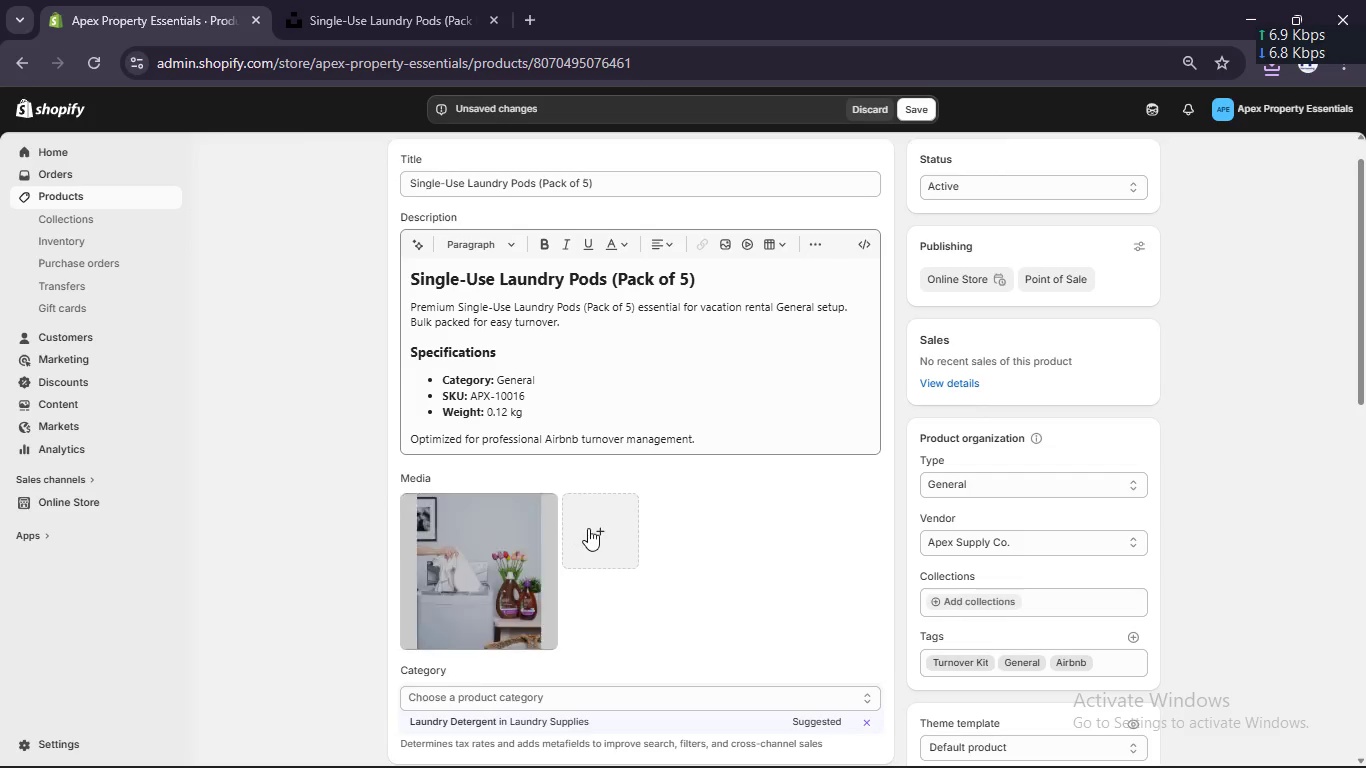 
left_click([594, 528])
 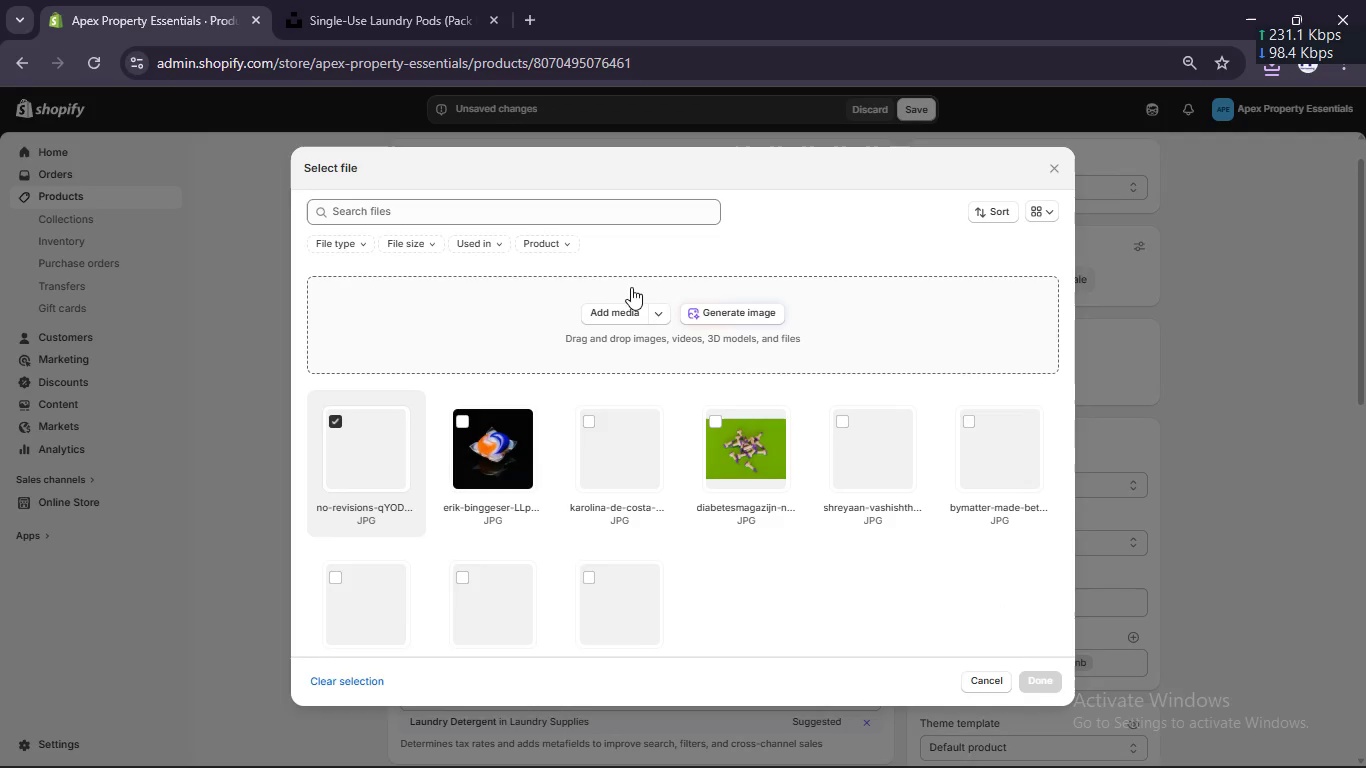 
left_click([632, 309])
 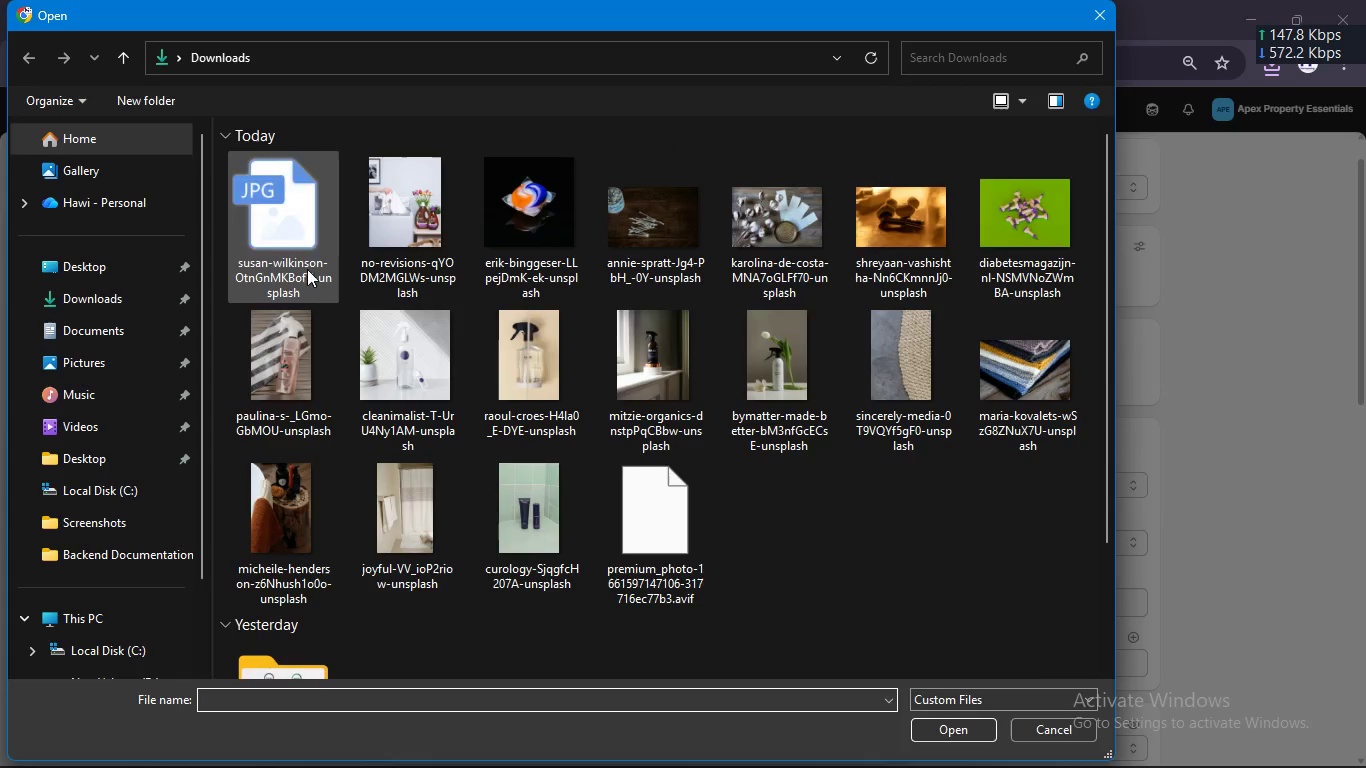 
left_click([289, 256])
 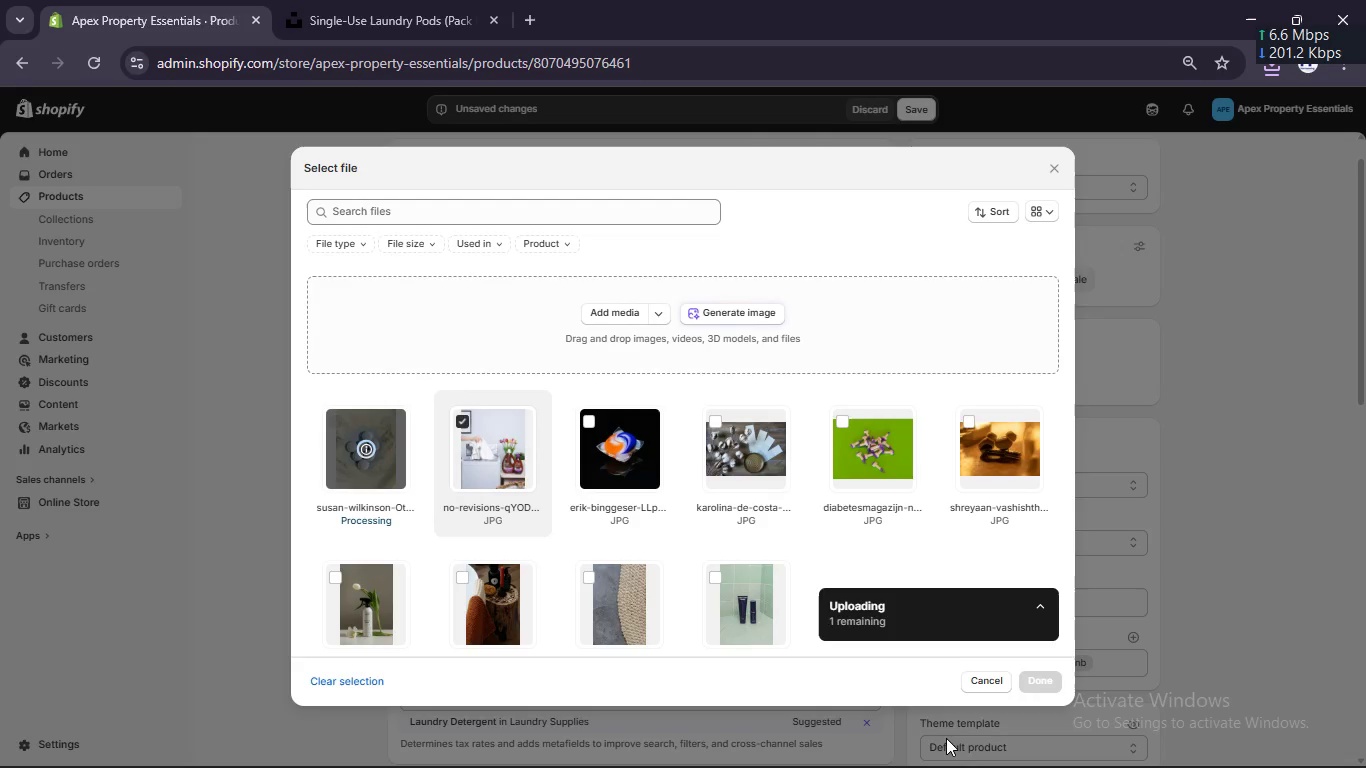 
wait(9.55)
 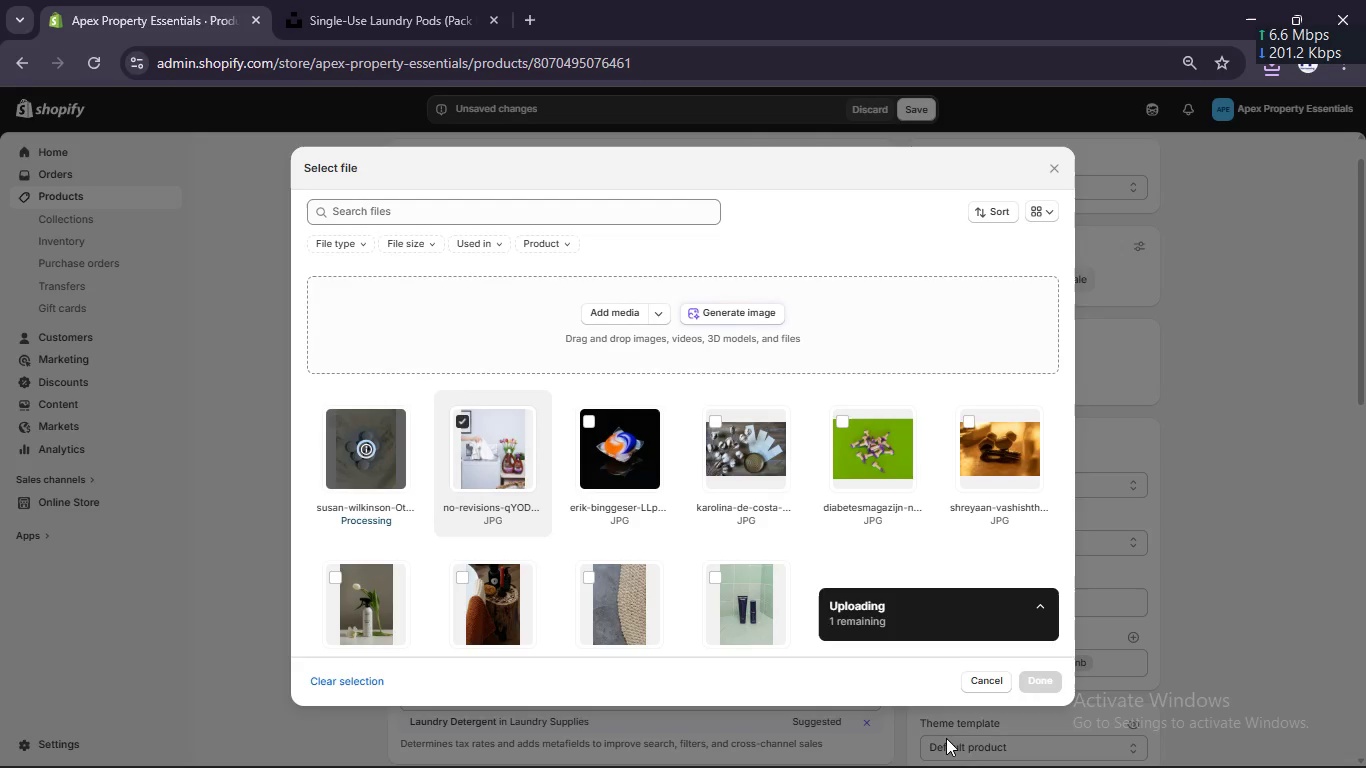 
left_click([463, 418])
 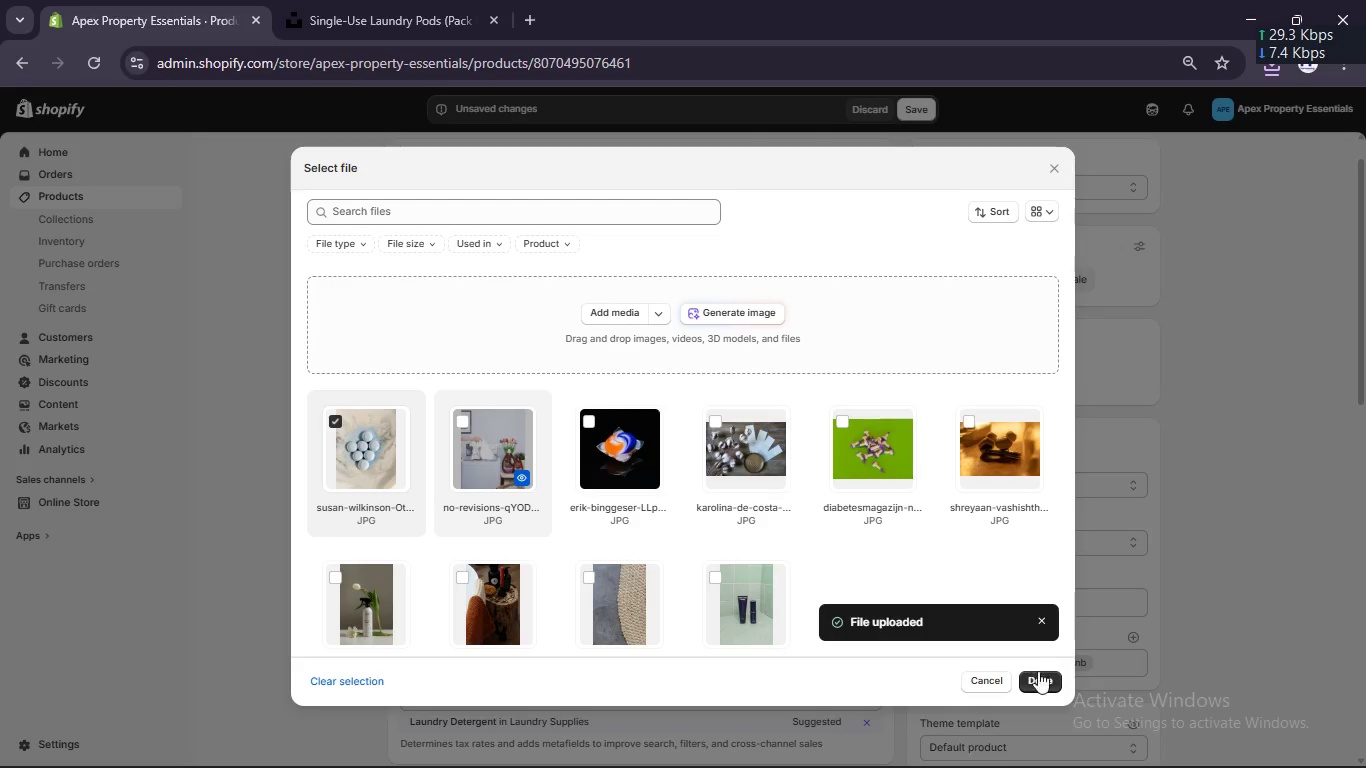 
left_click([1040, 676])
 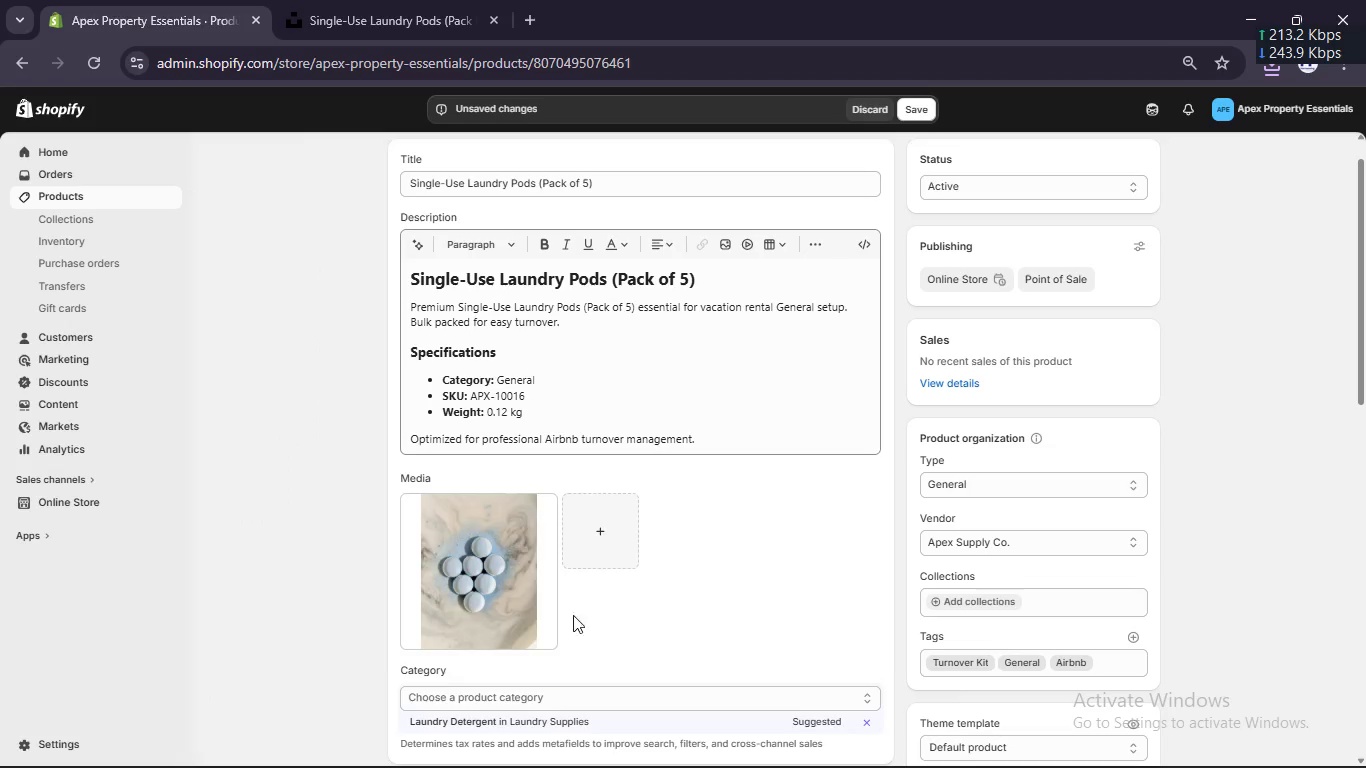 
left_click([502, 586])
 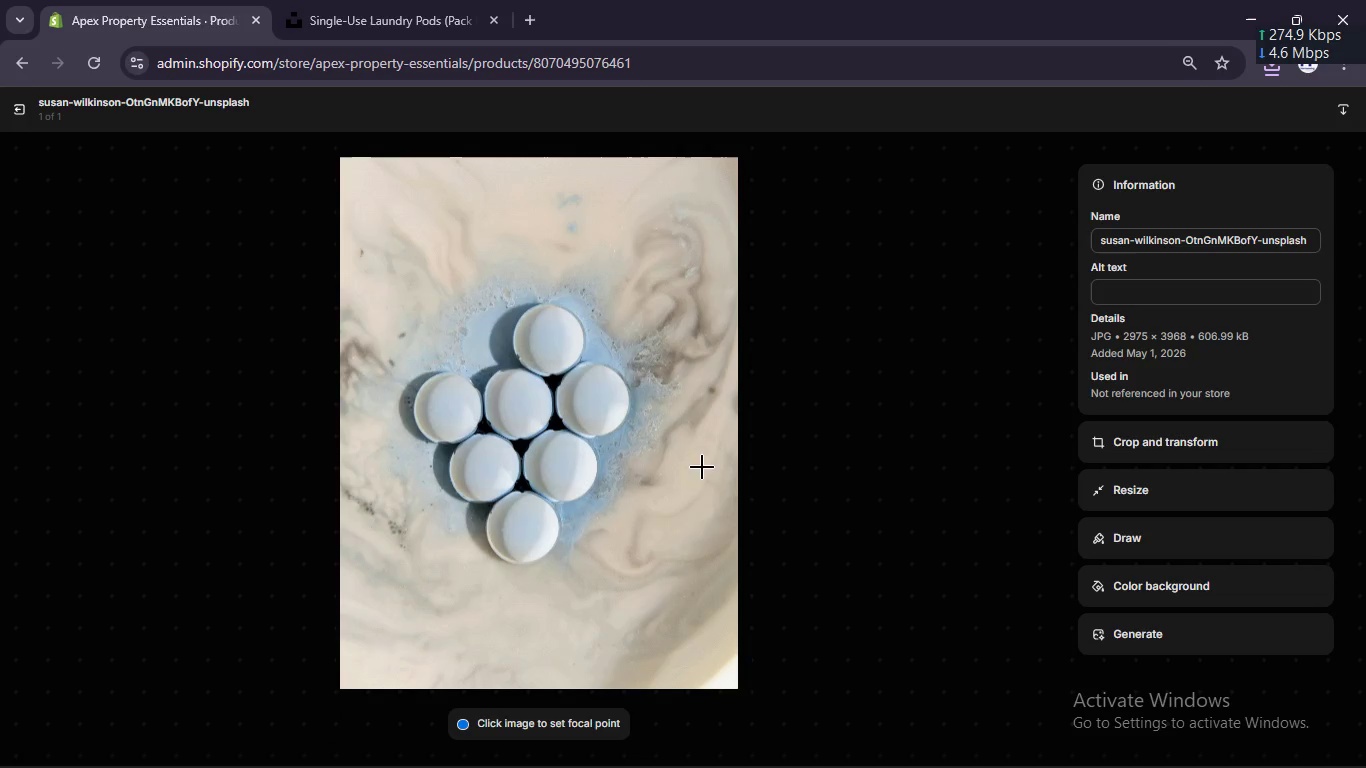 
left_click([1108, 290])
 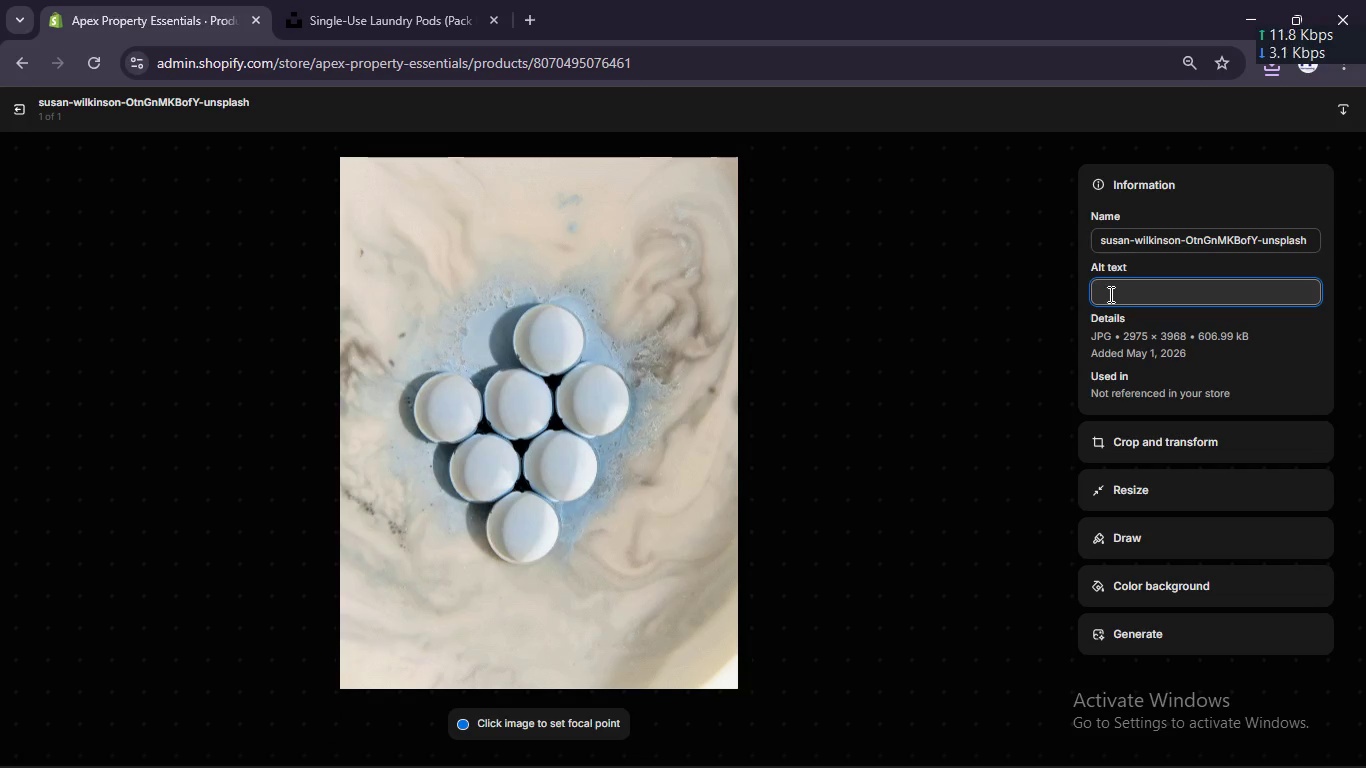 
key(Control+V)
 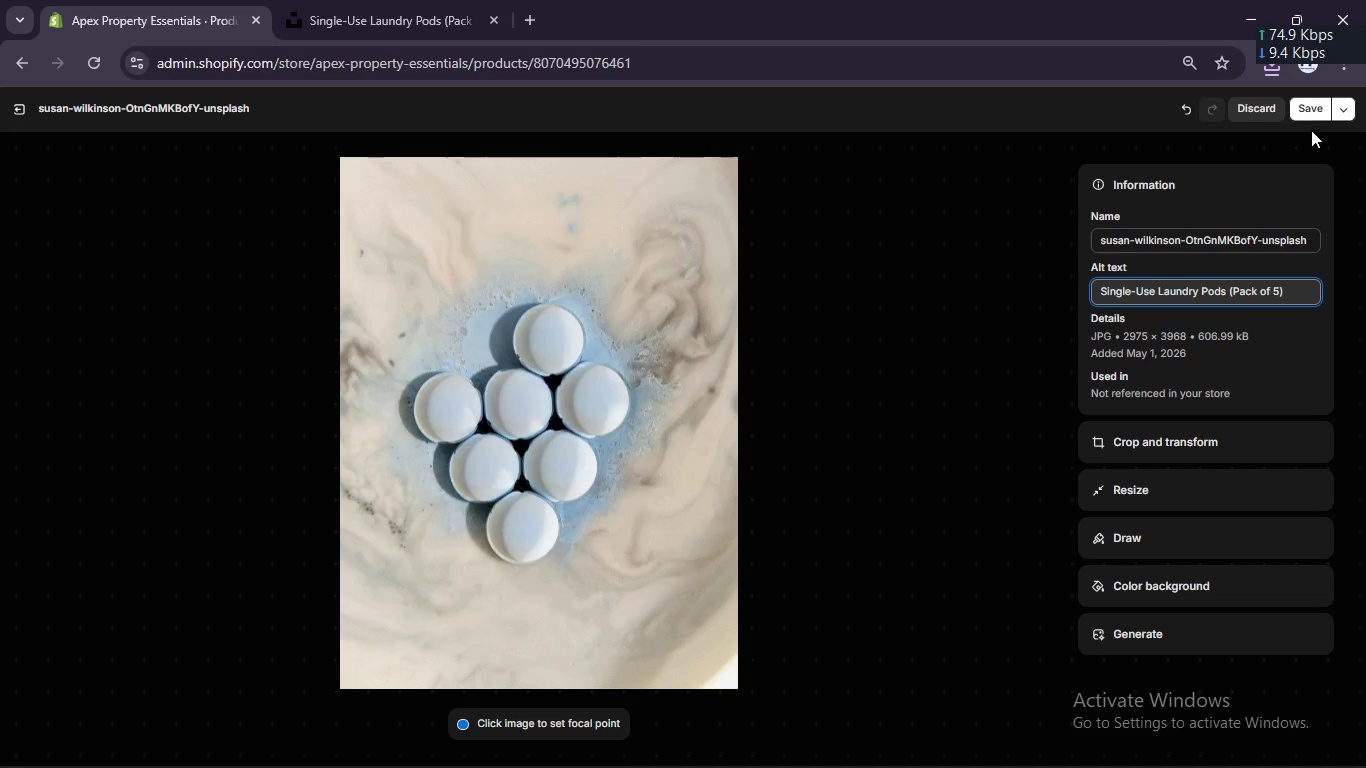 
left_click([1307, 112])
 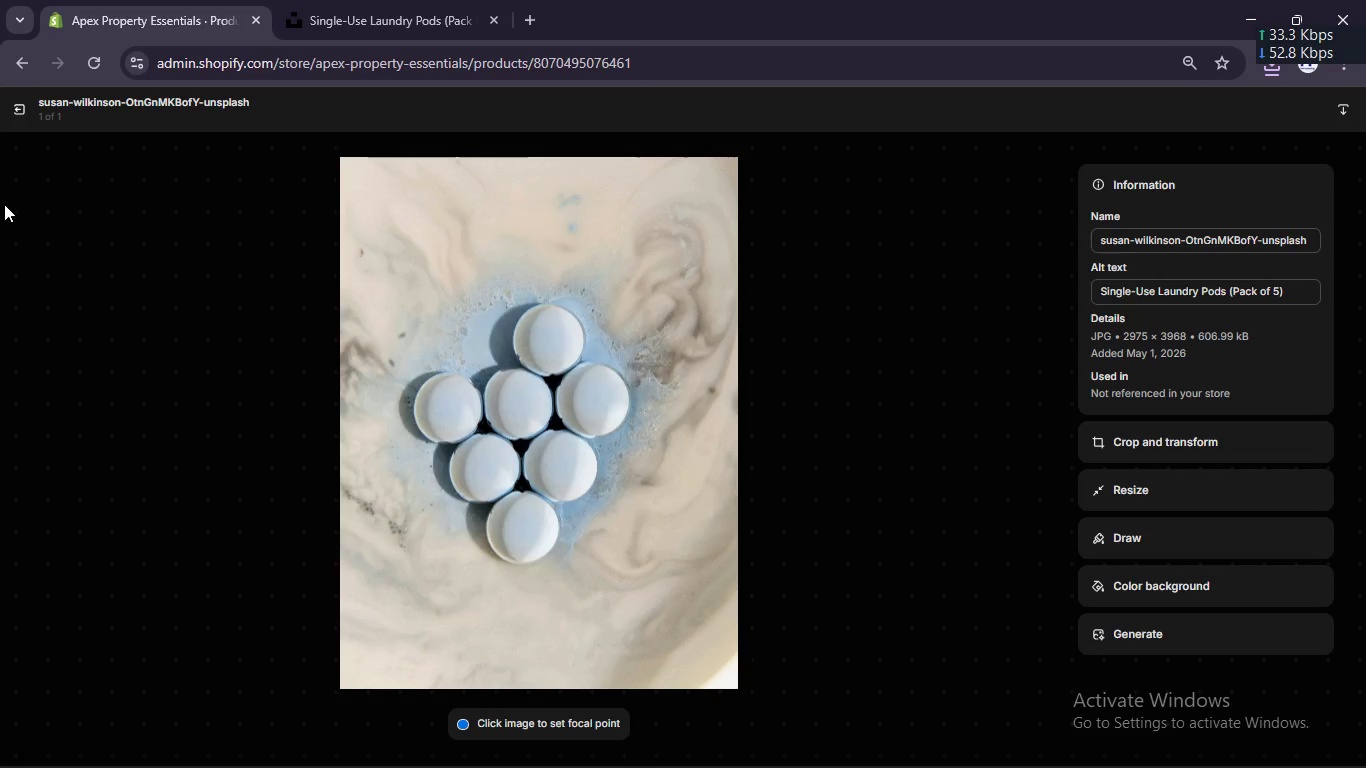 
left_click([10, 101])
 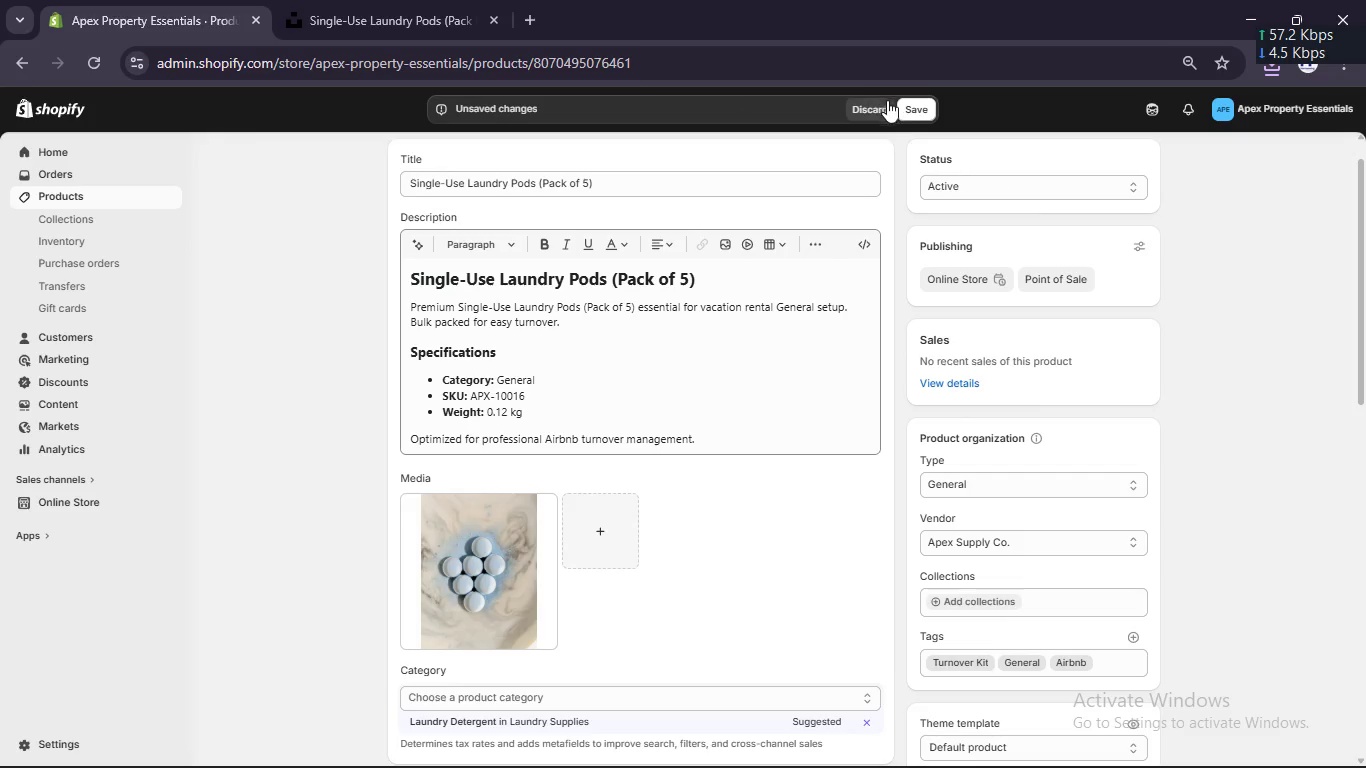 
left_click([905, 110])
 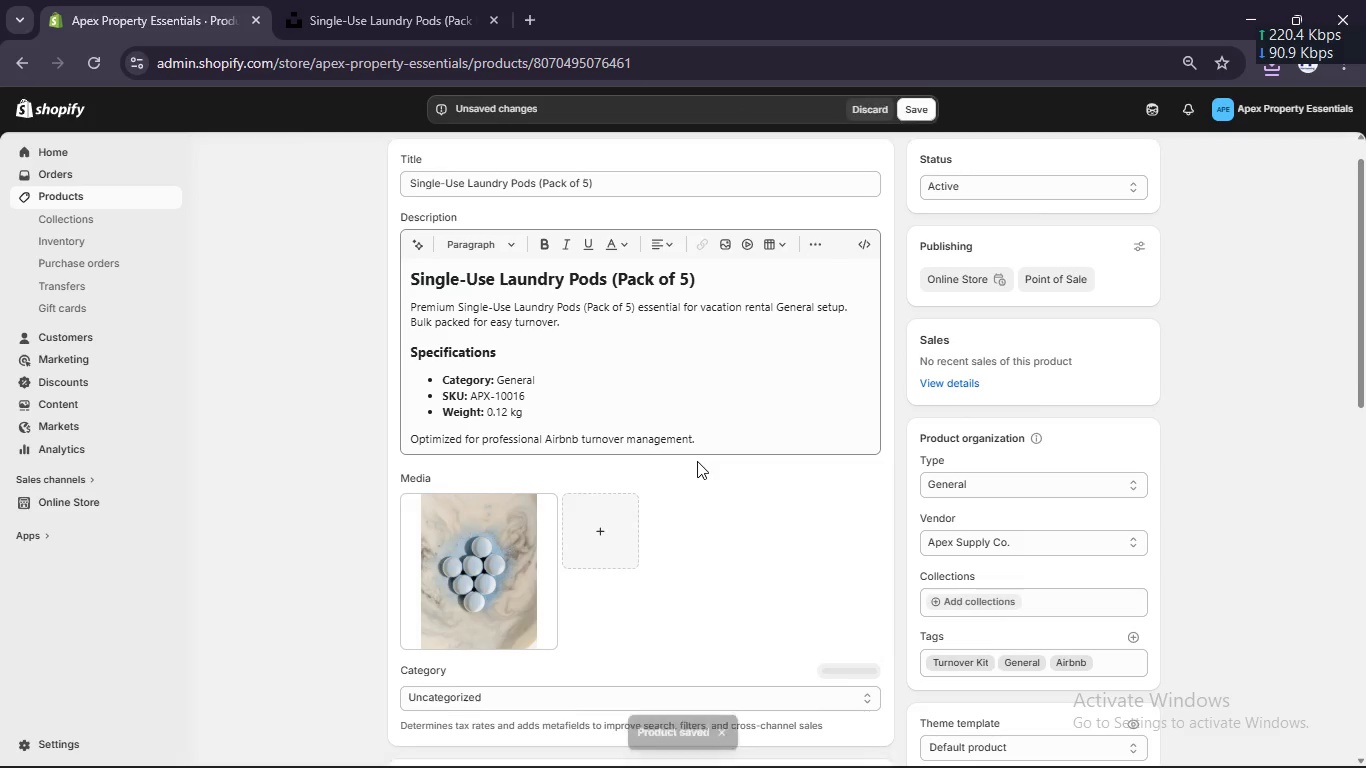 
wait(8.7)
 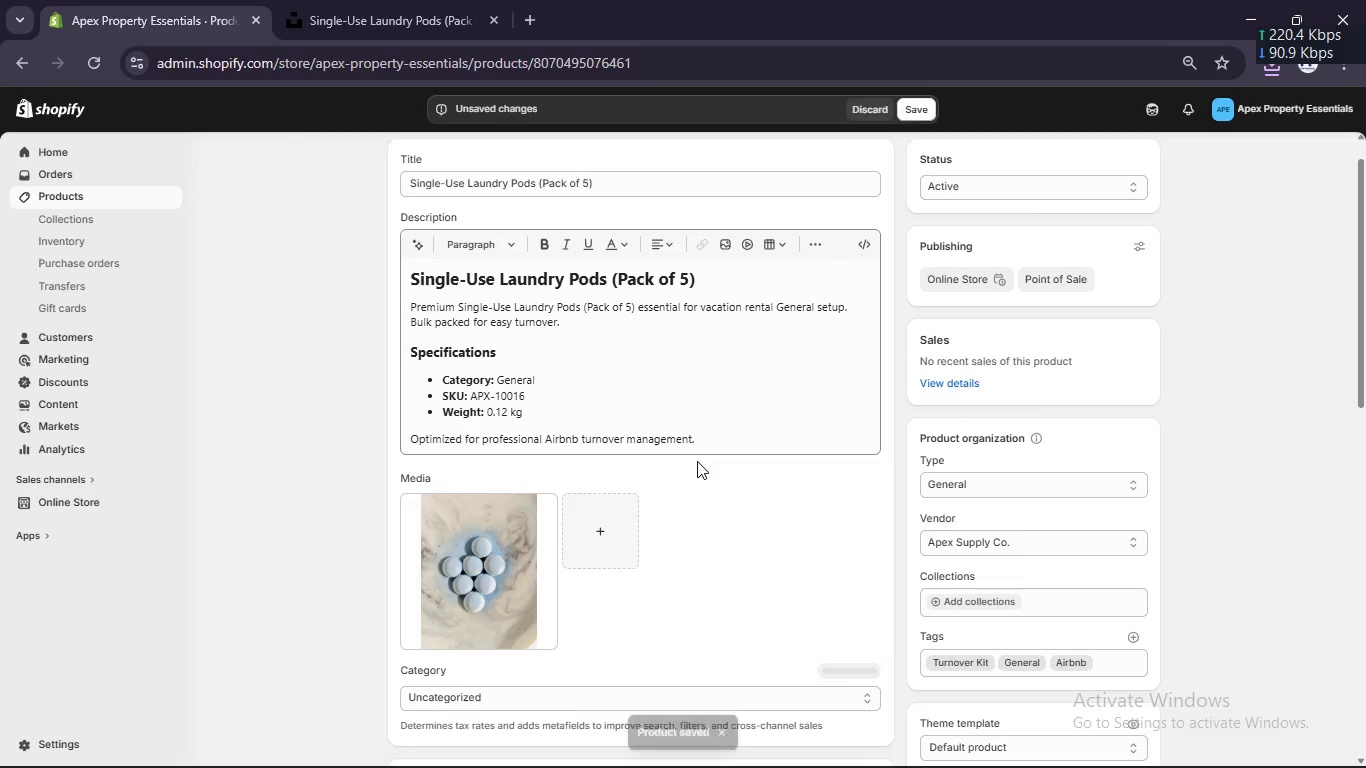 
left_click([944, 753])
 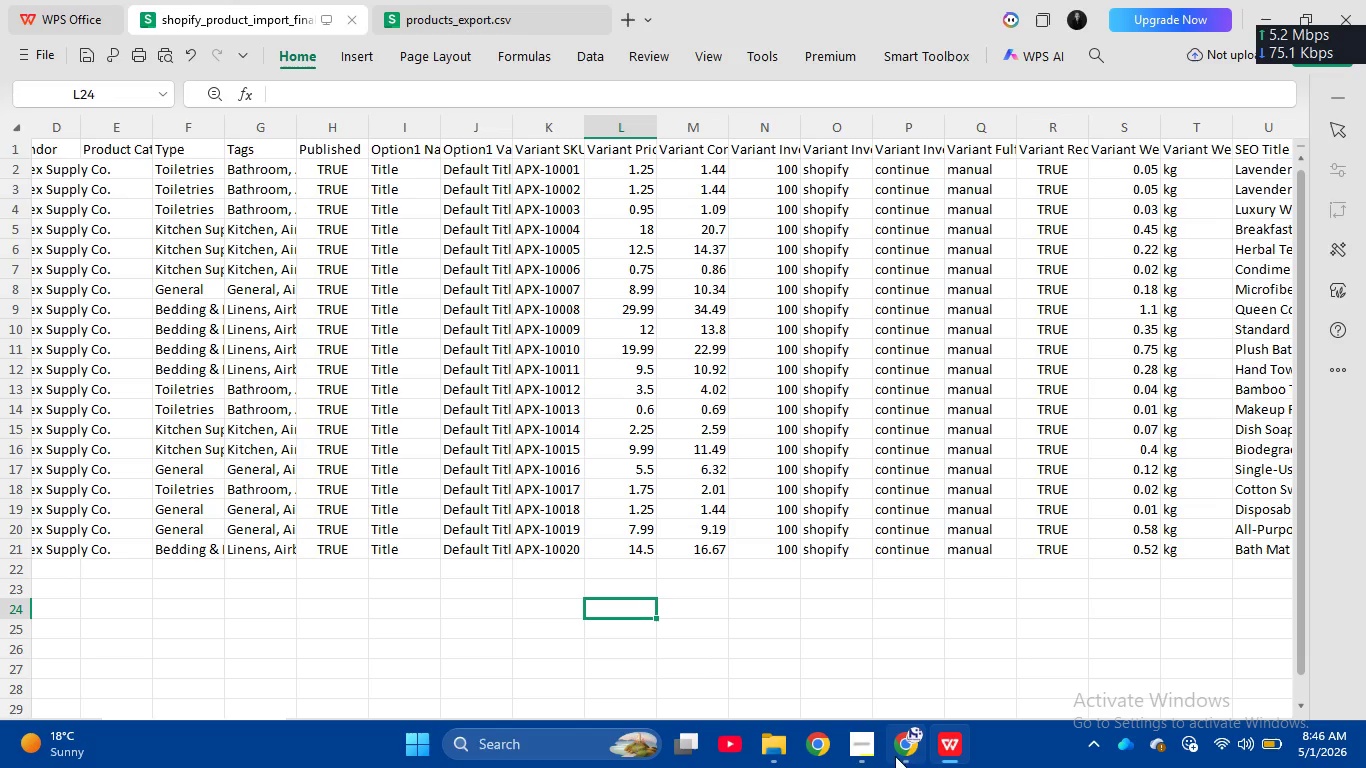 
left_click([847, 754])
 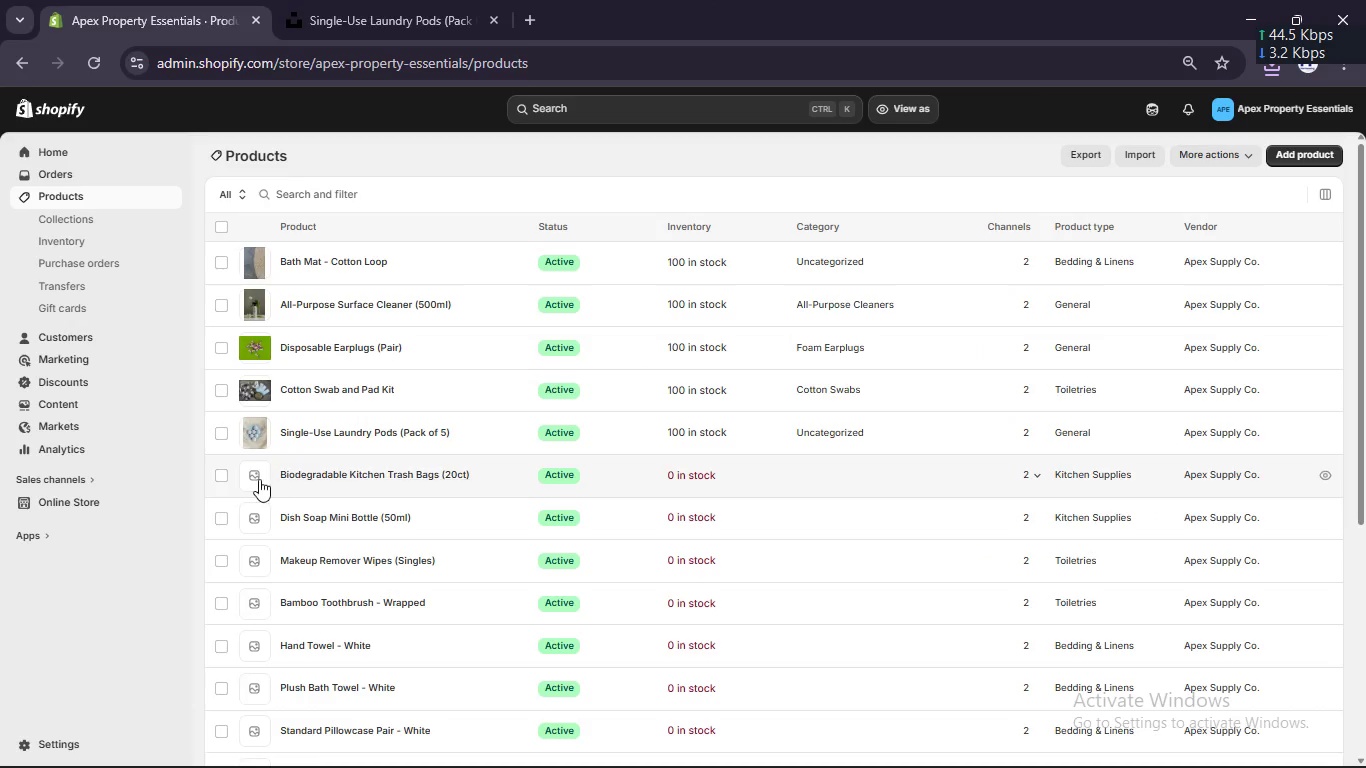 
left_click([310, 474])
 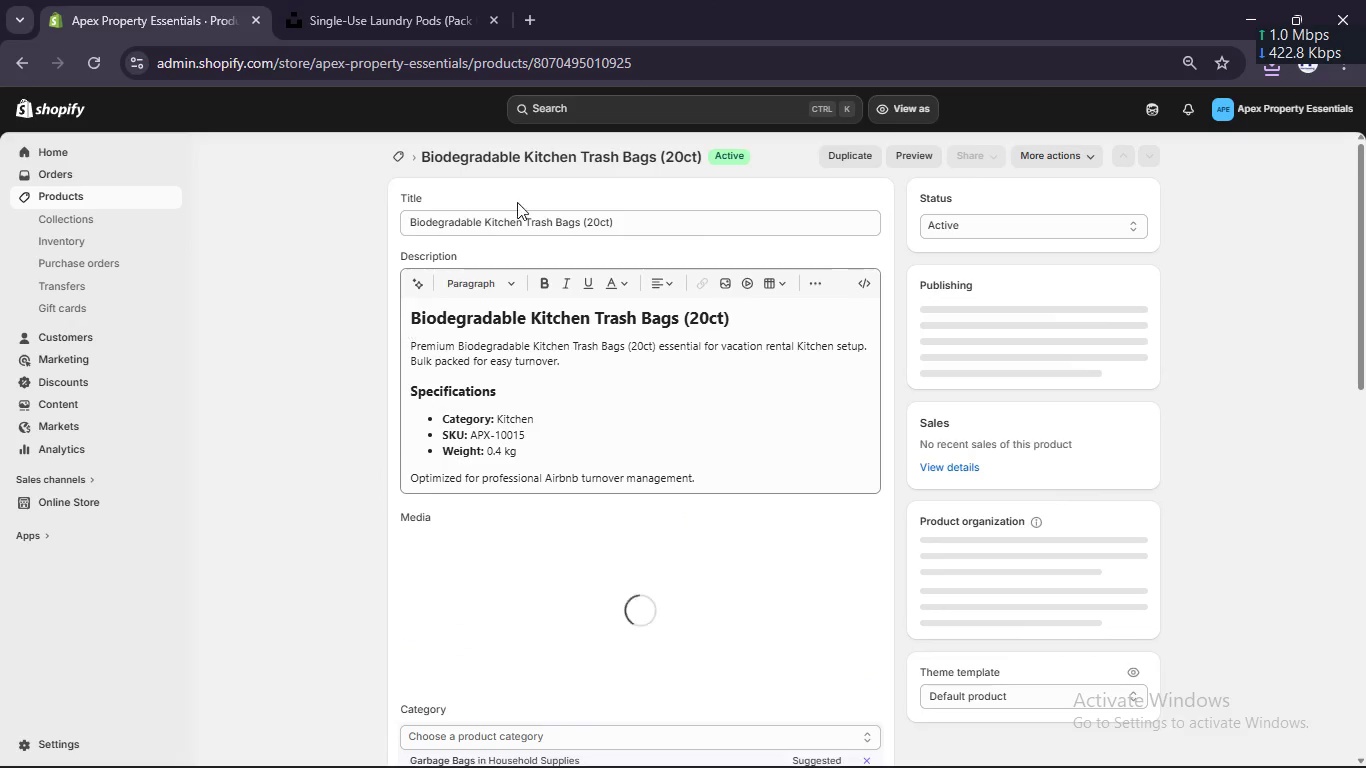 
left_click([534, 221])
 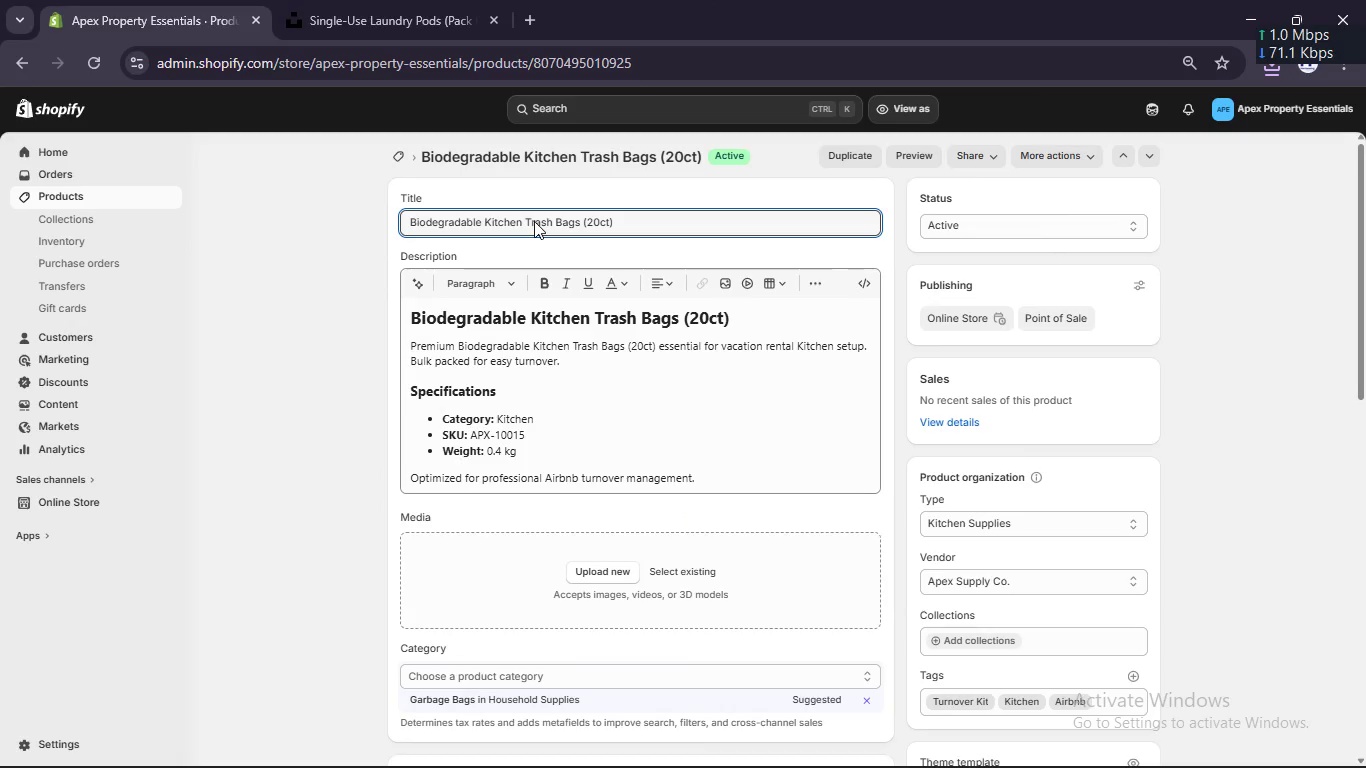 
key(Control+A)
 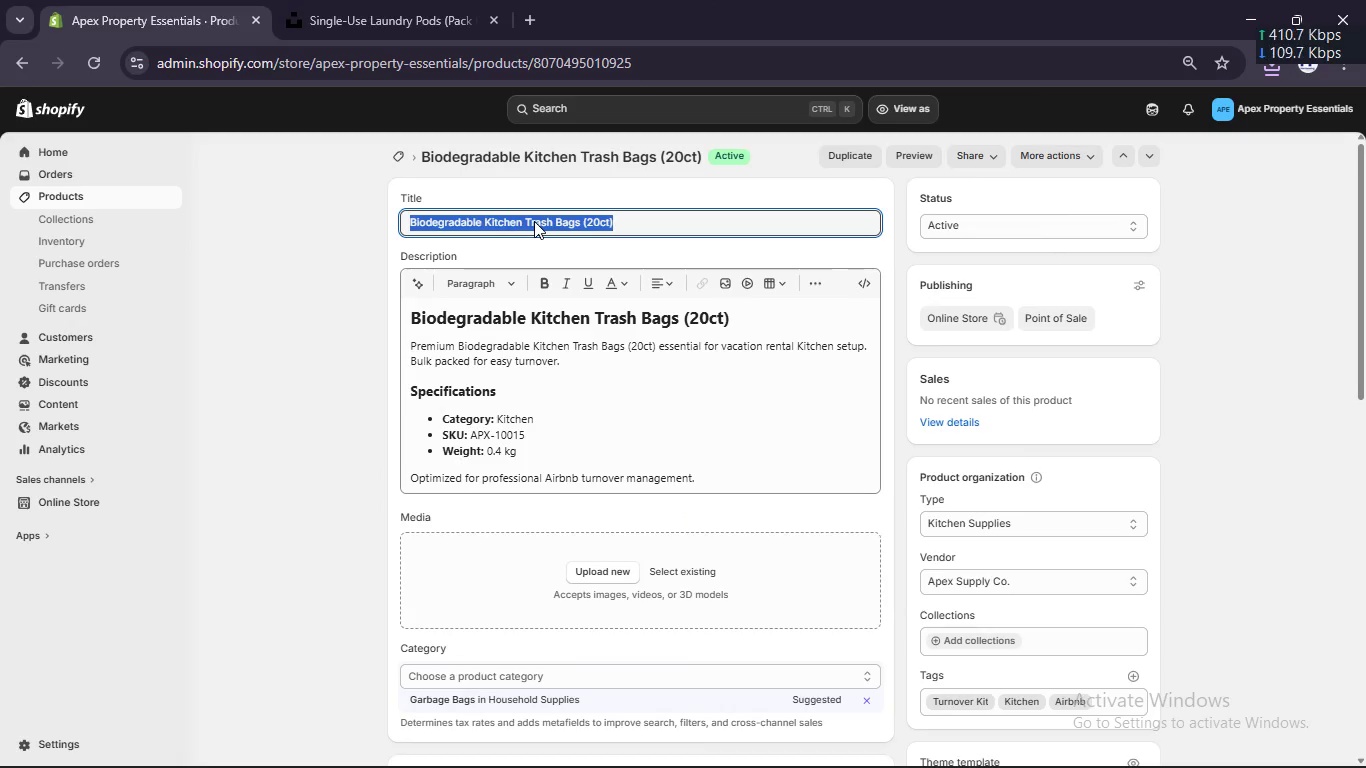 
key(Control+C)
 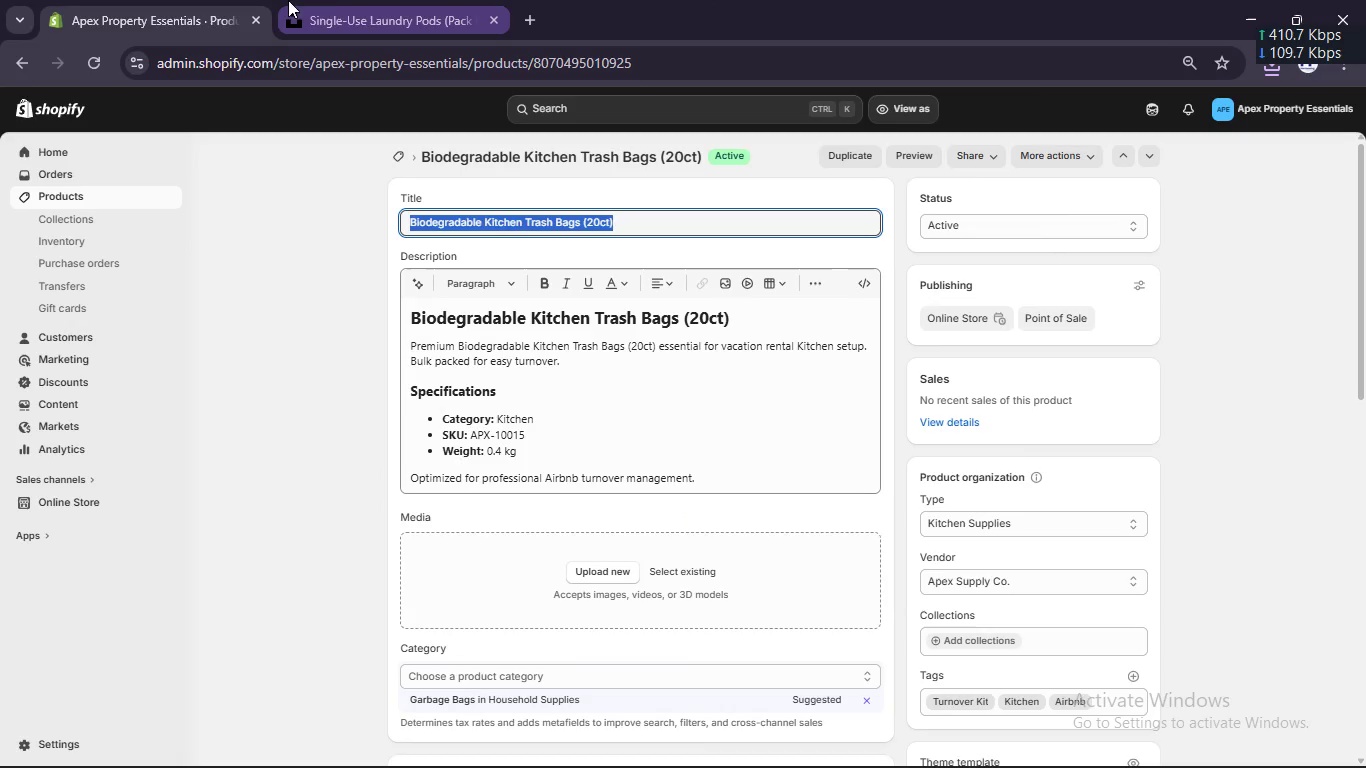 
left_click([344, 0])
 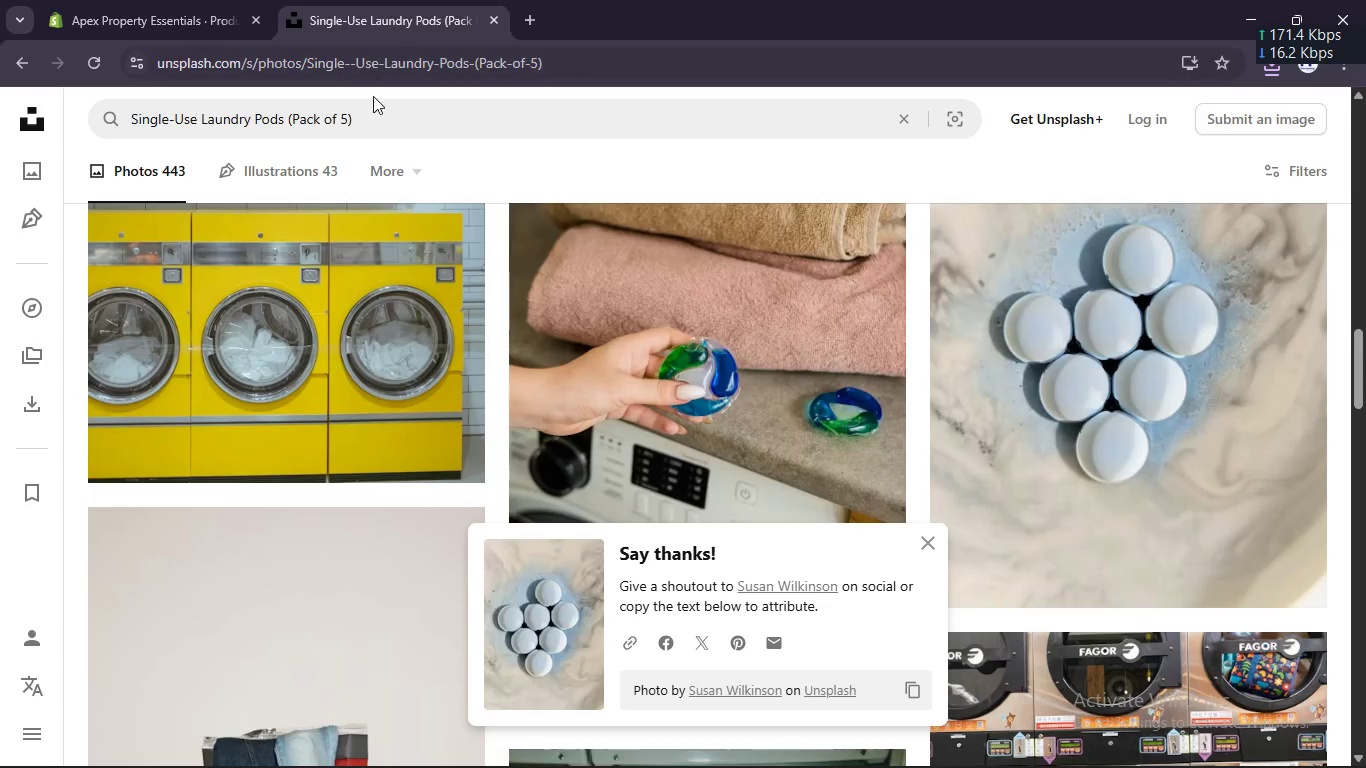 
left_click([382, 112])
 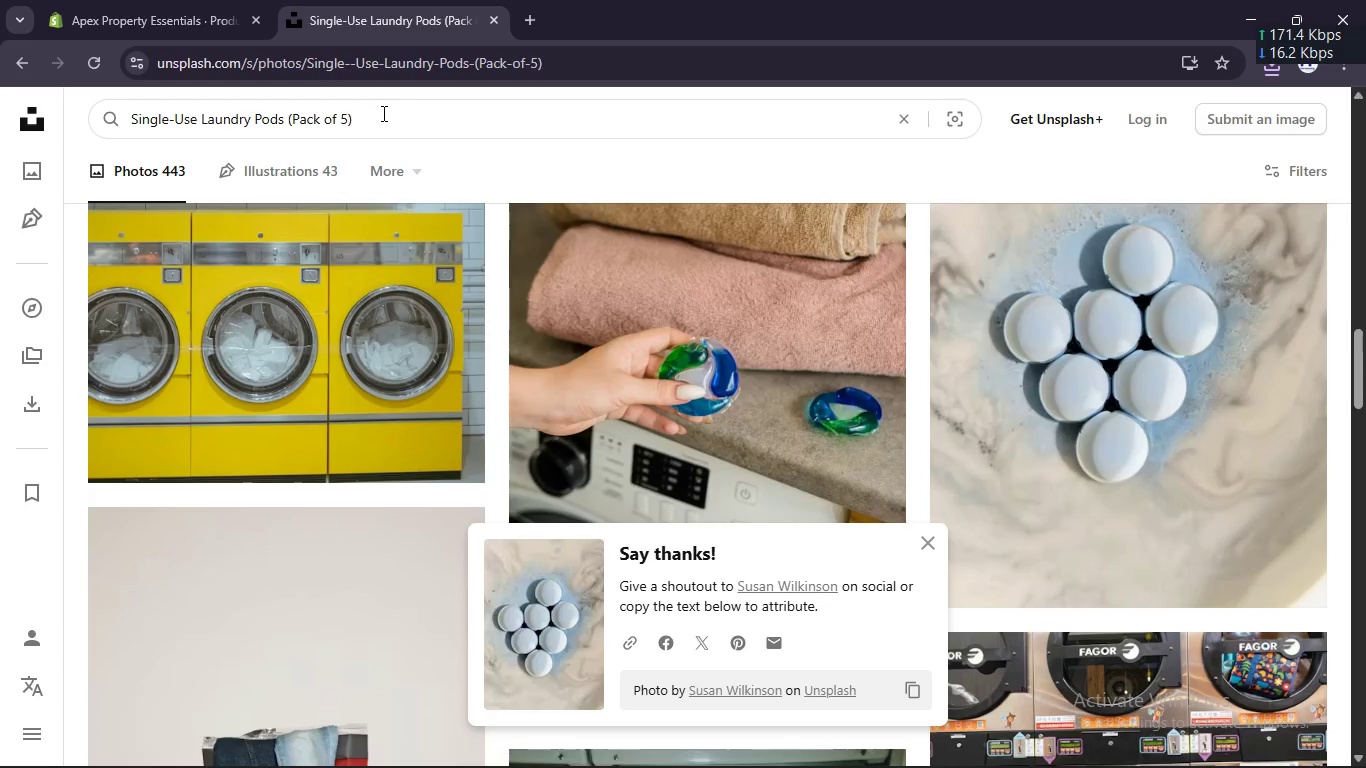 
key(Control+A)
 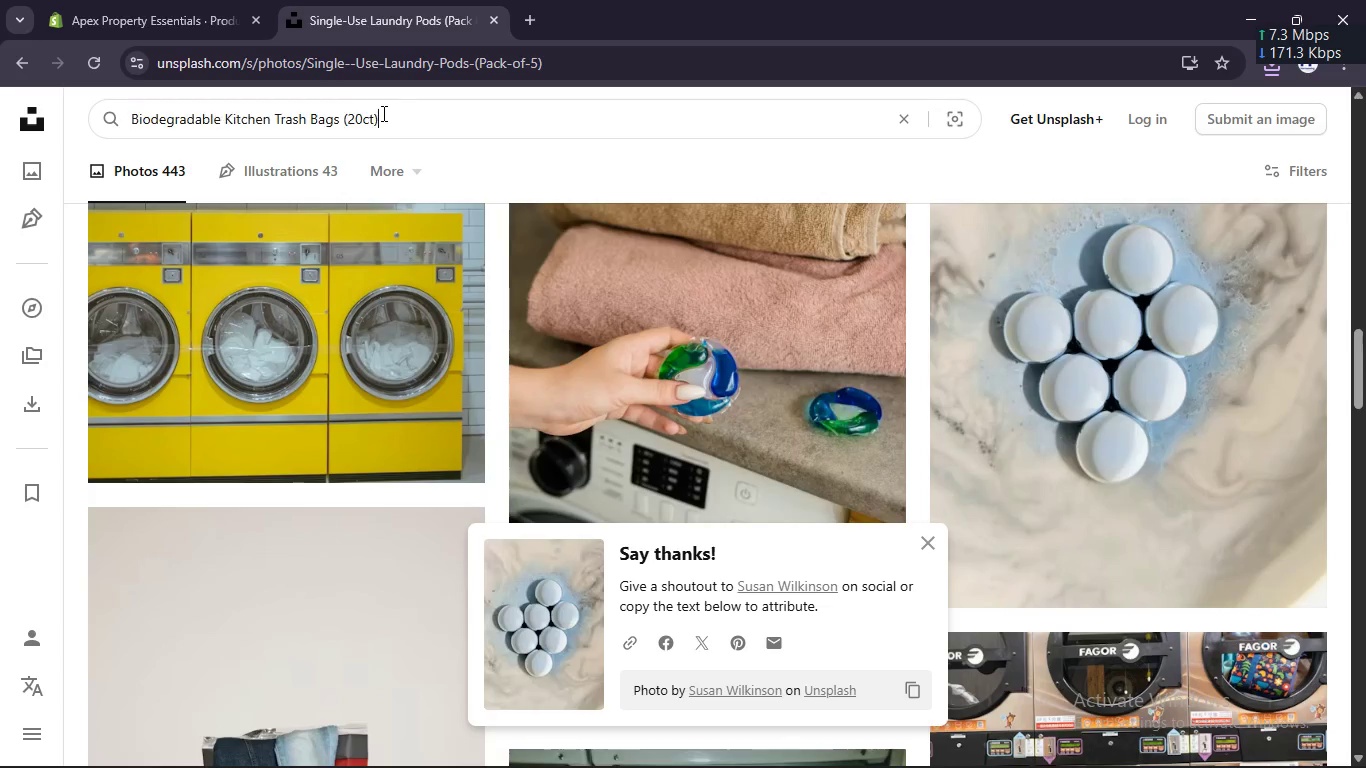 
key(Control+V)
 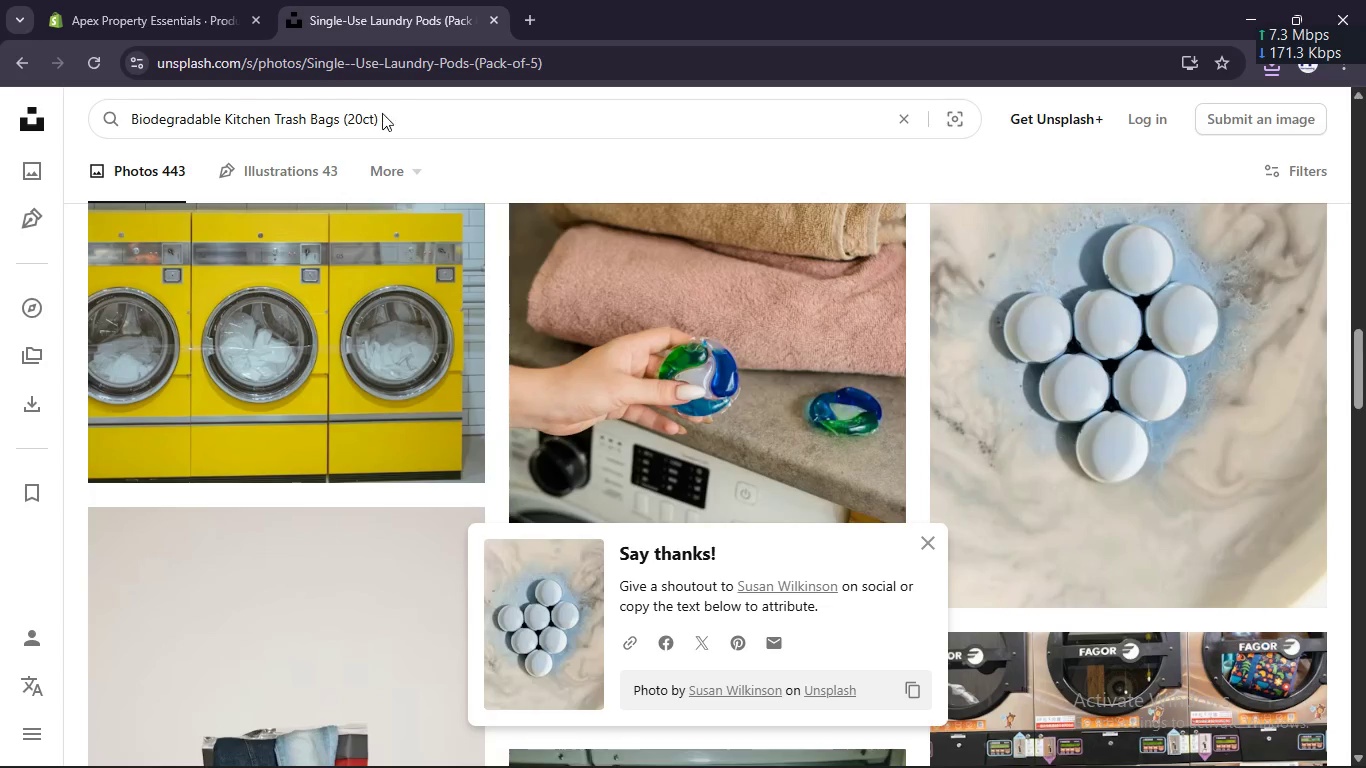 
key(Enter)
 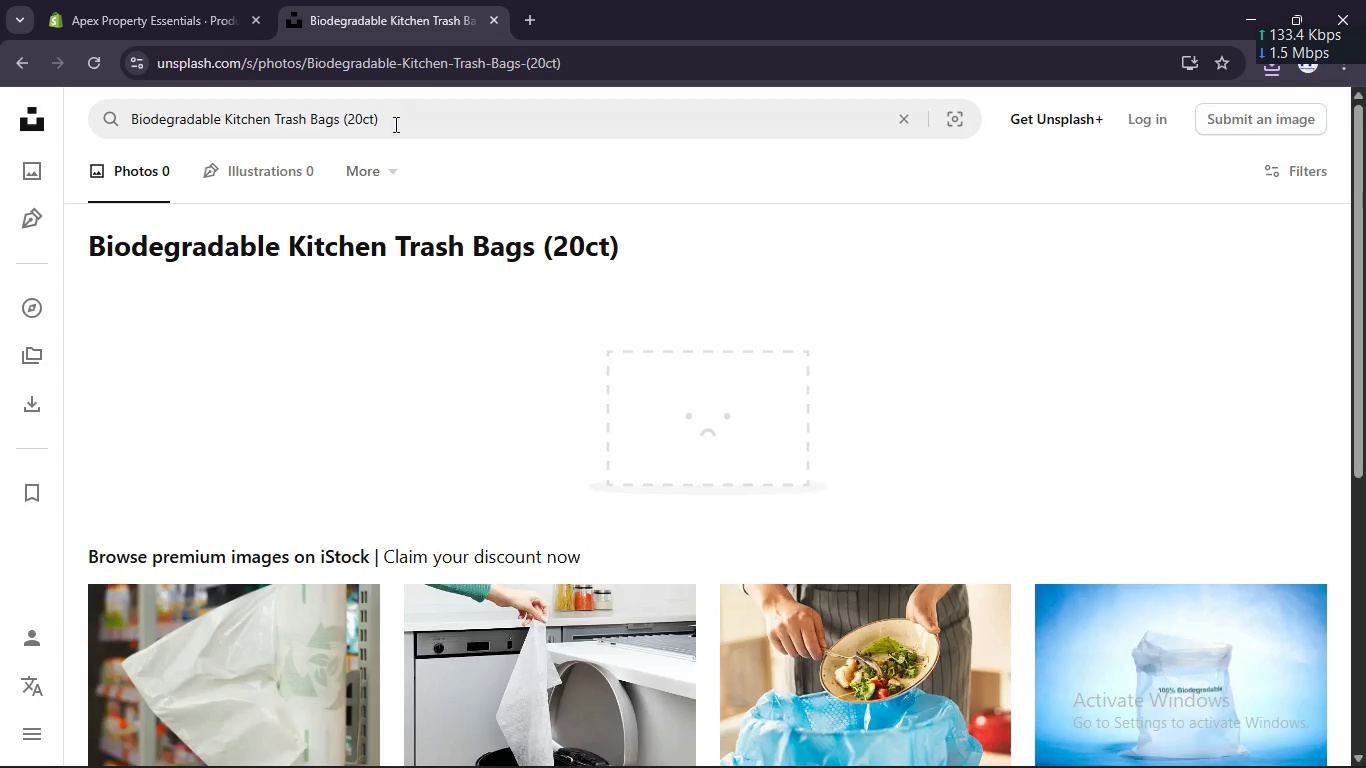 
scroll: coordinate [490, 271], scroll_direction: down, amount: 2.0
 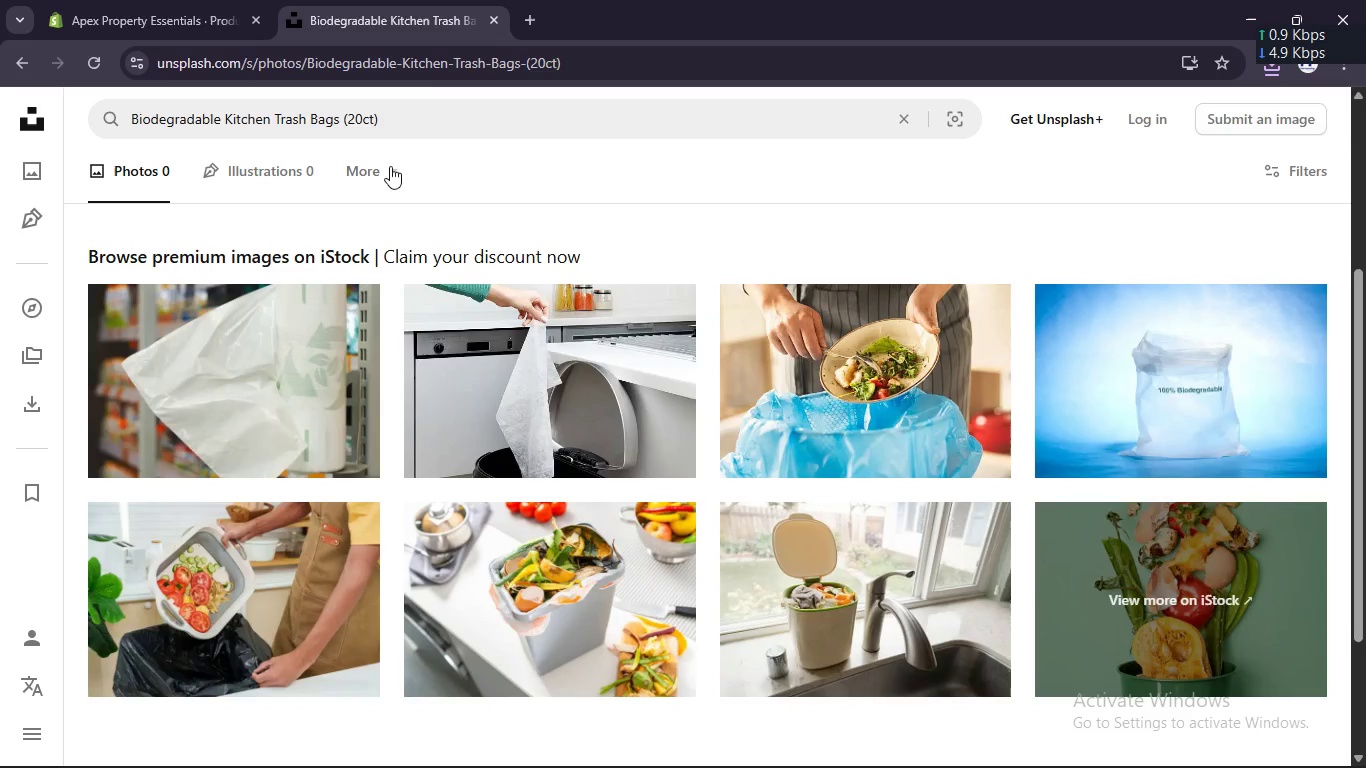 
left_click_drag(start_coordinate=[390, 117], to_coordinate=[340, 110])
 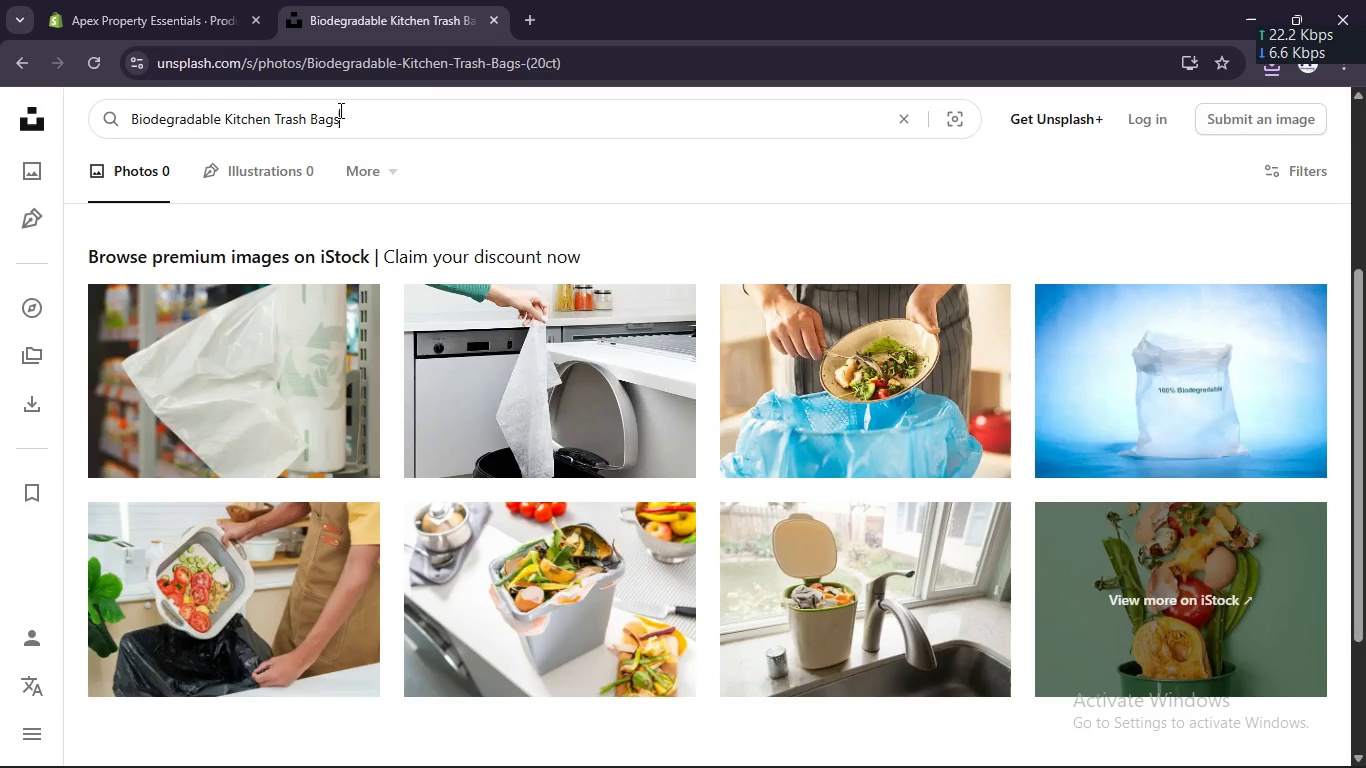 
key(Backspace)
 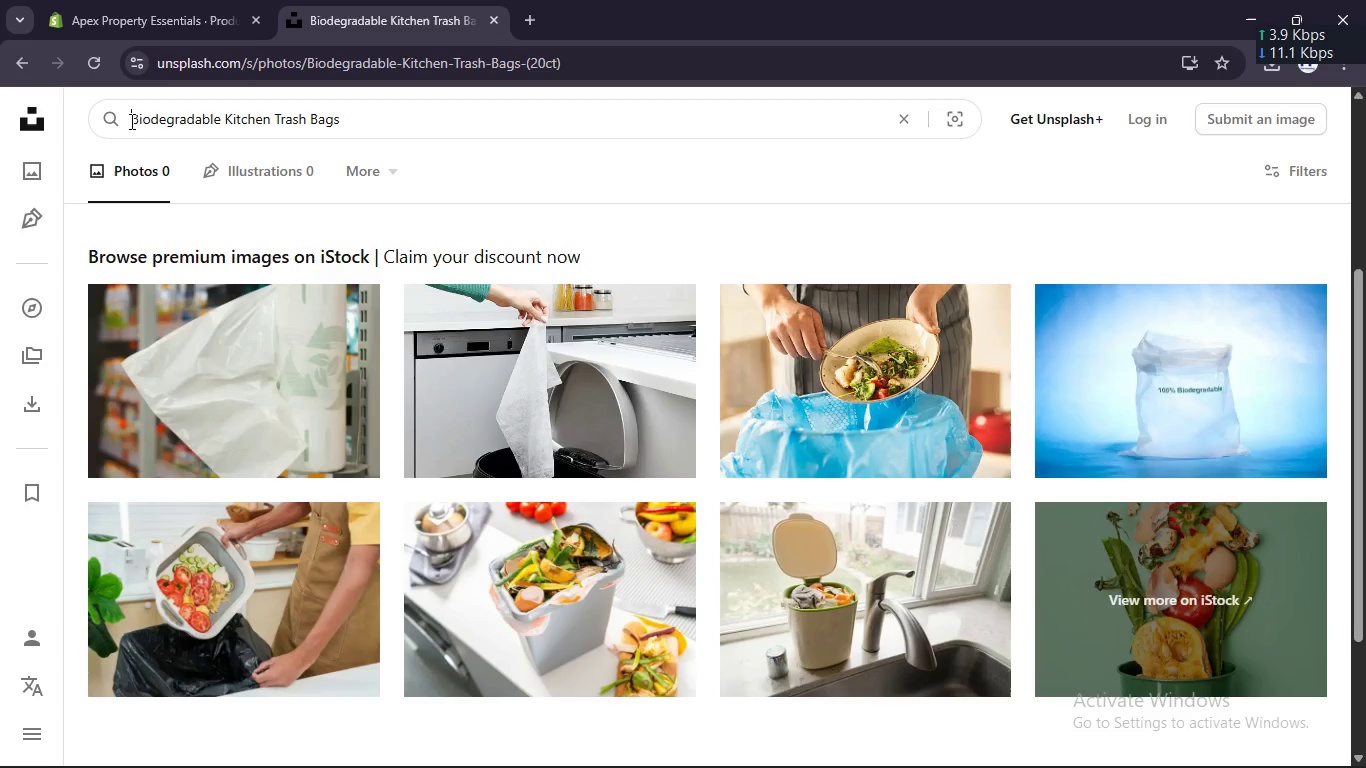 
double_click([130, 121])
 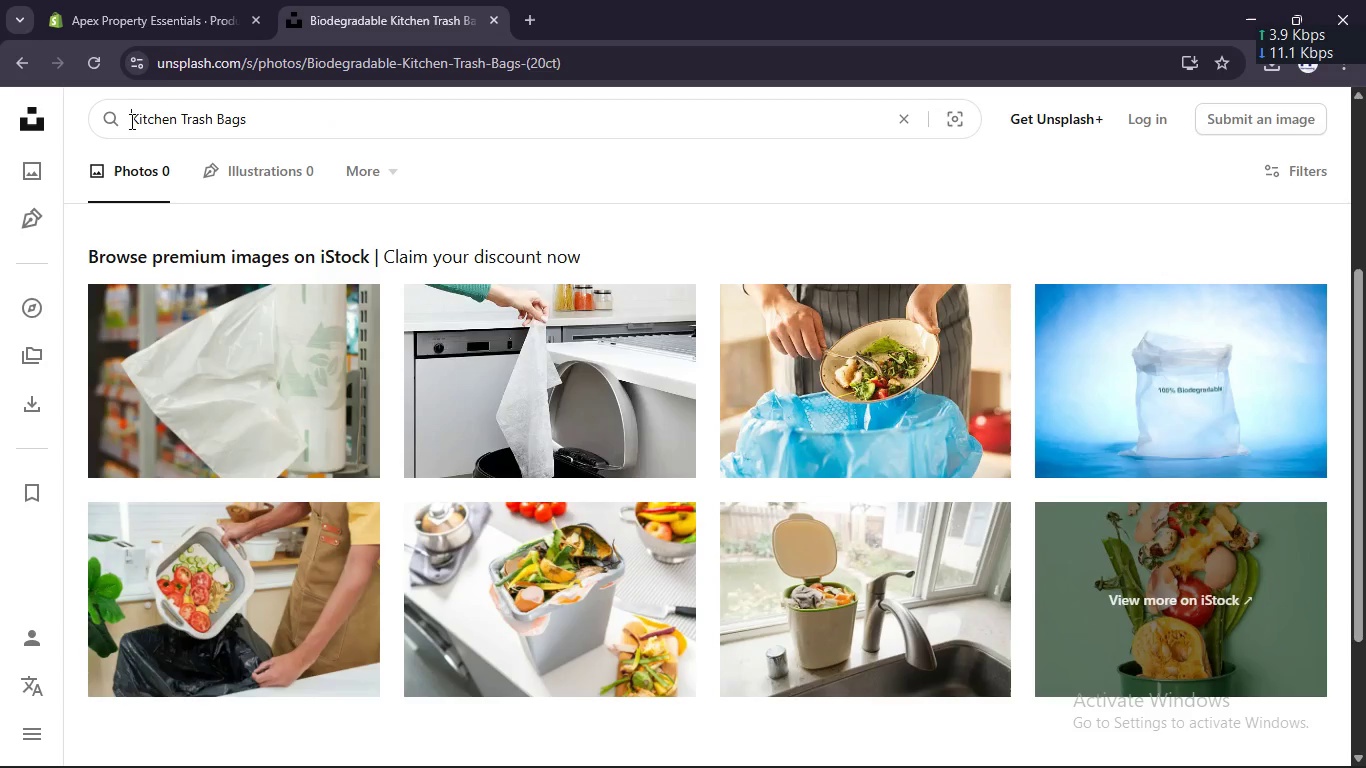 
key(Backspace)
 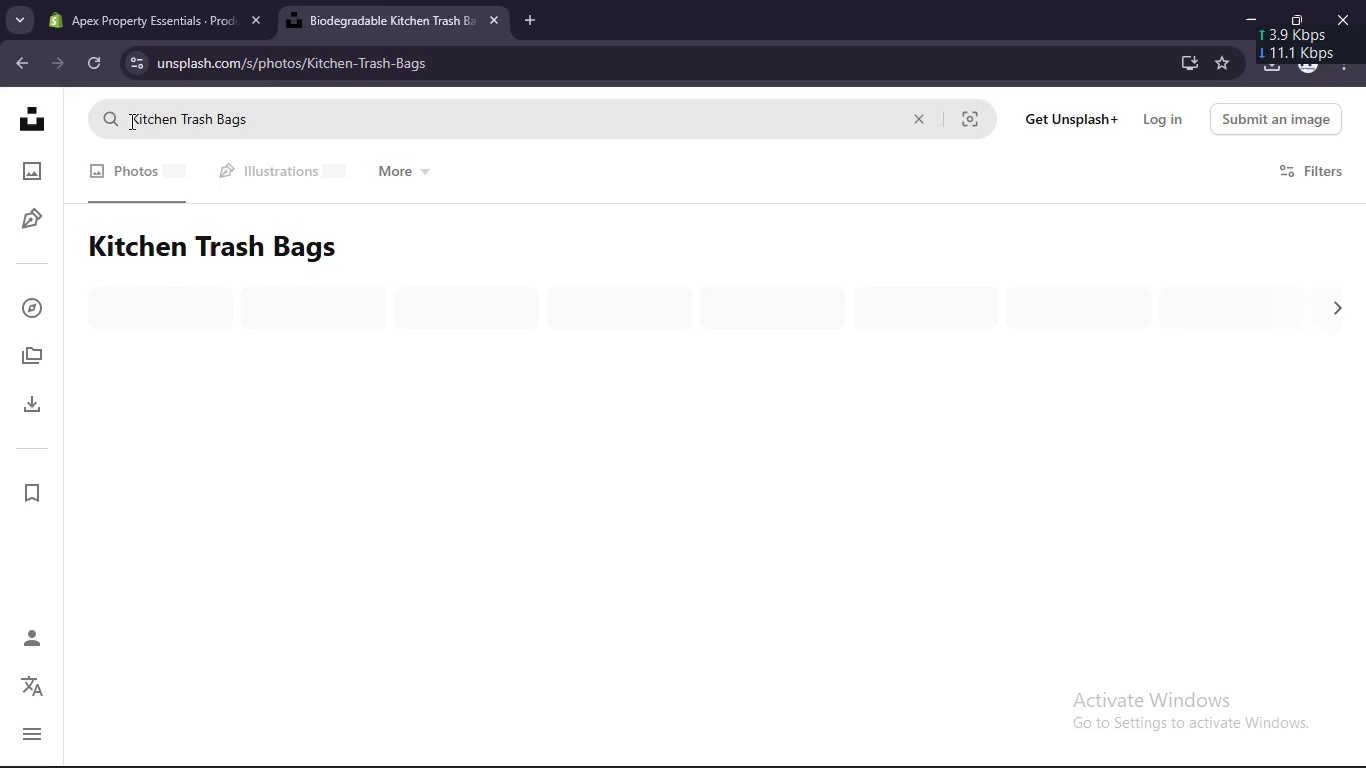 
key(Enter)
 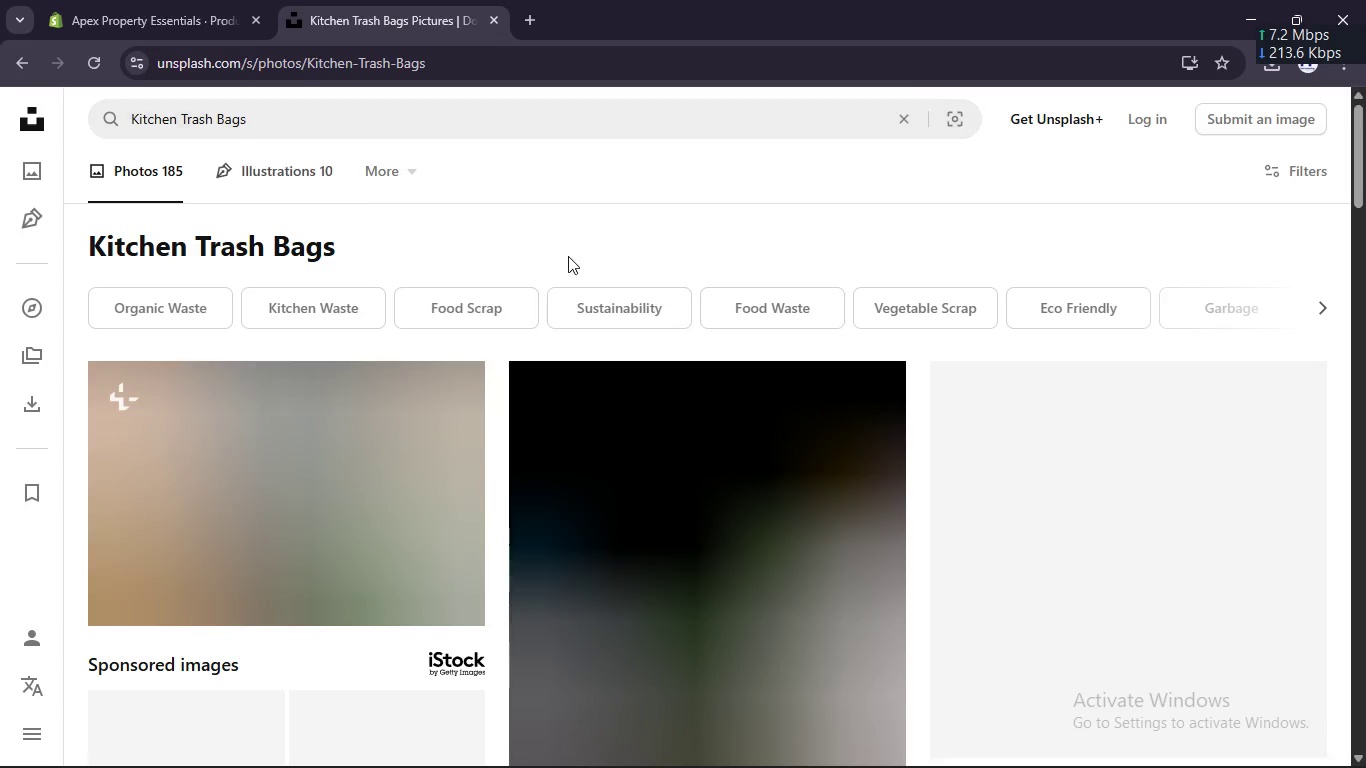 
scroll: coordinate [592, 286], scroll_direction: down, amount: 15.0
 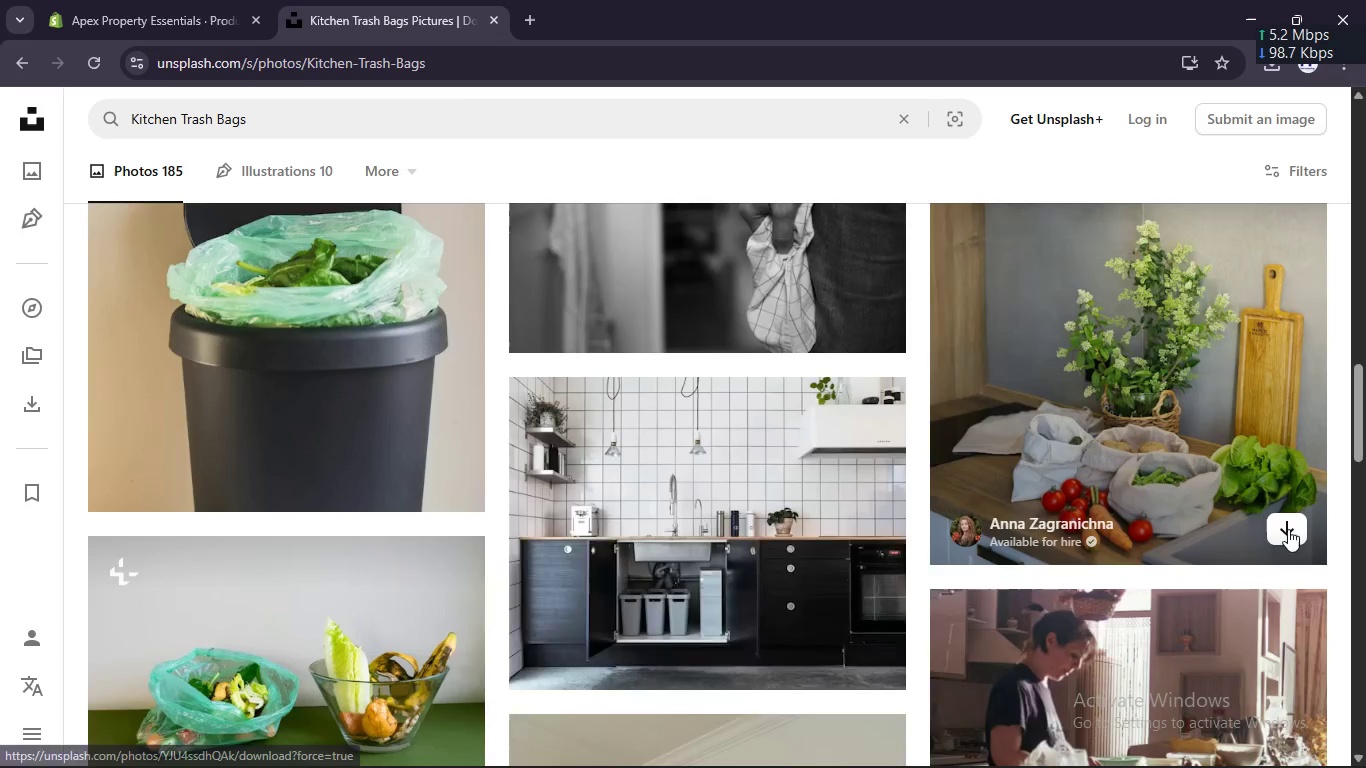 
scroll: coordinate [828, 487], scroll_direction: down, amount: 9.0
 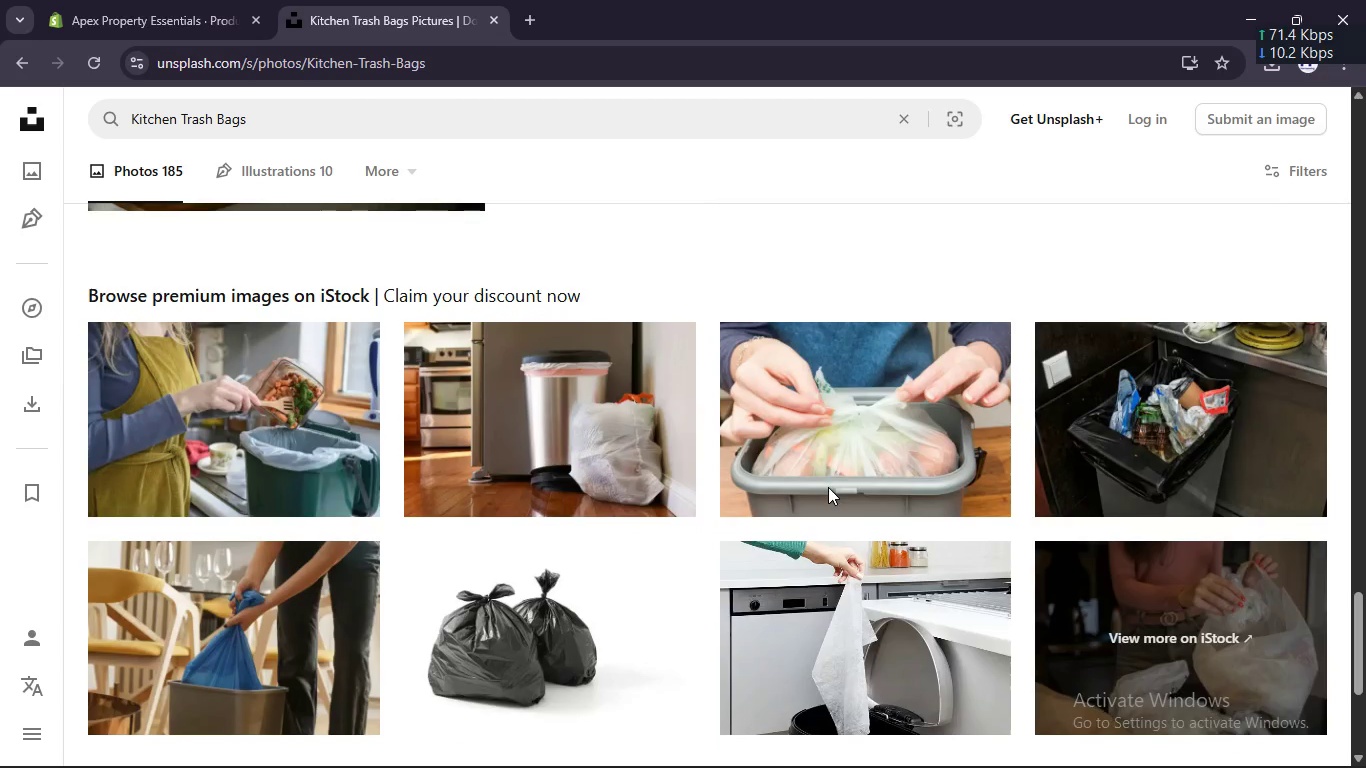 
scroll: coordinate [828, 487], scroll_direction: up, amount: 2.0
 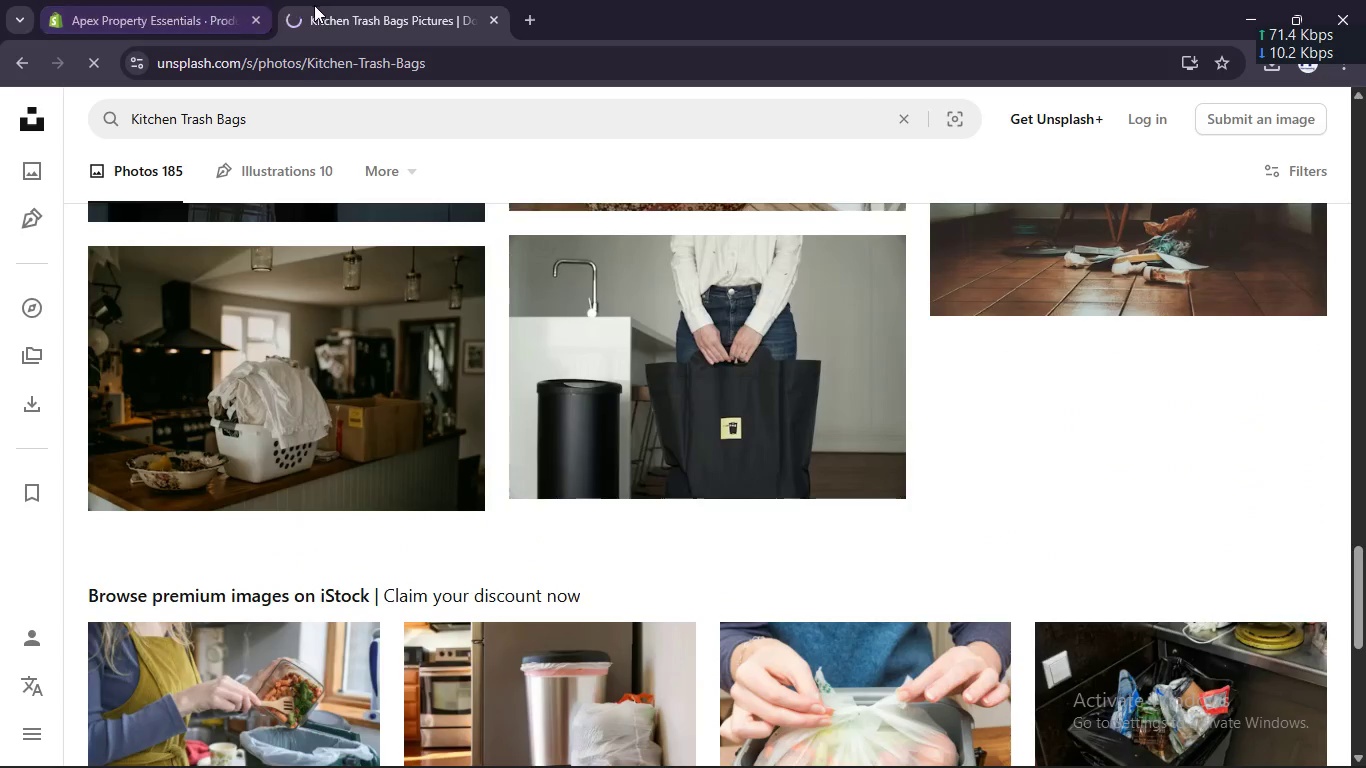 
left_click([117, 6])
 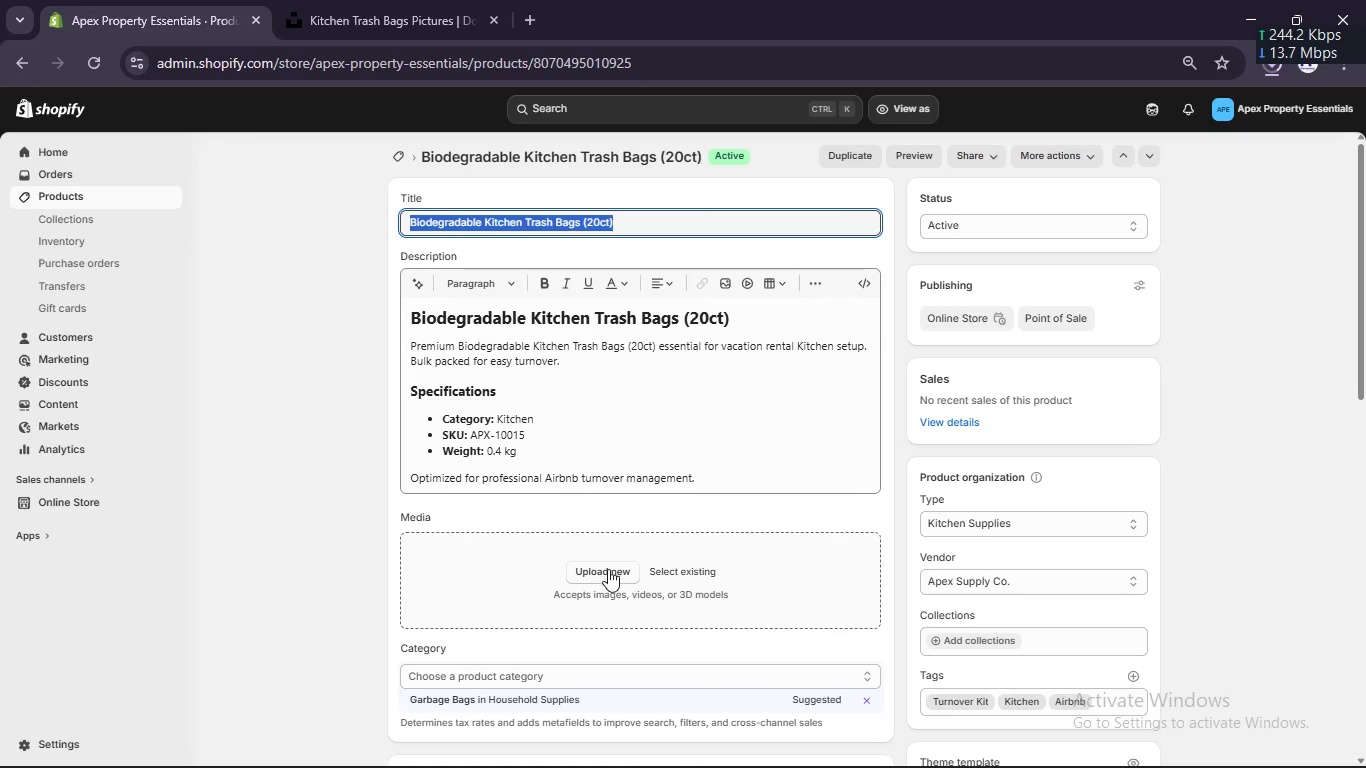 
left_click([607, 574])
 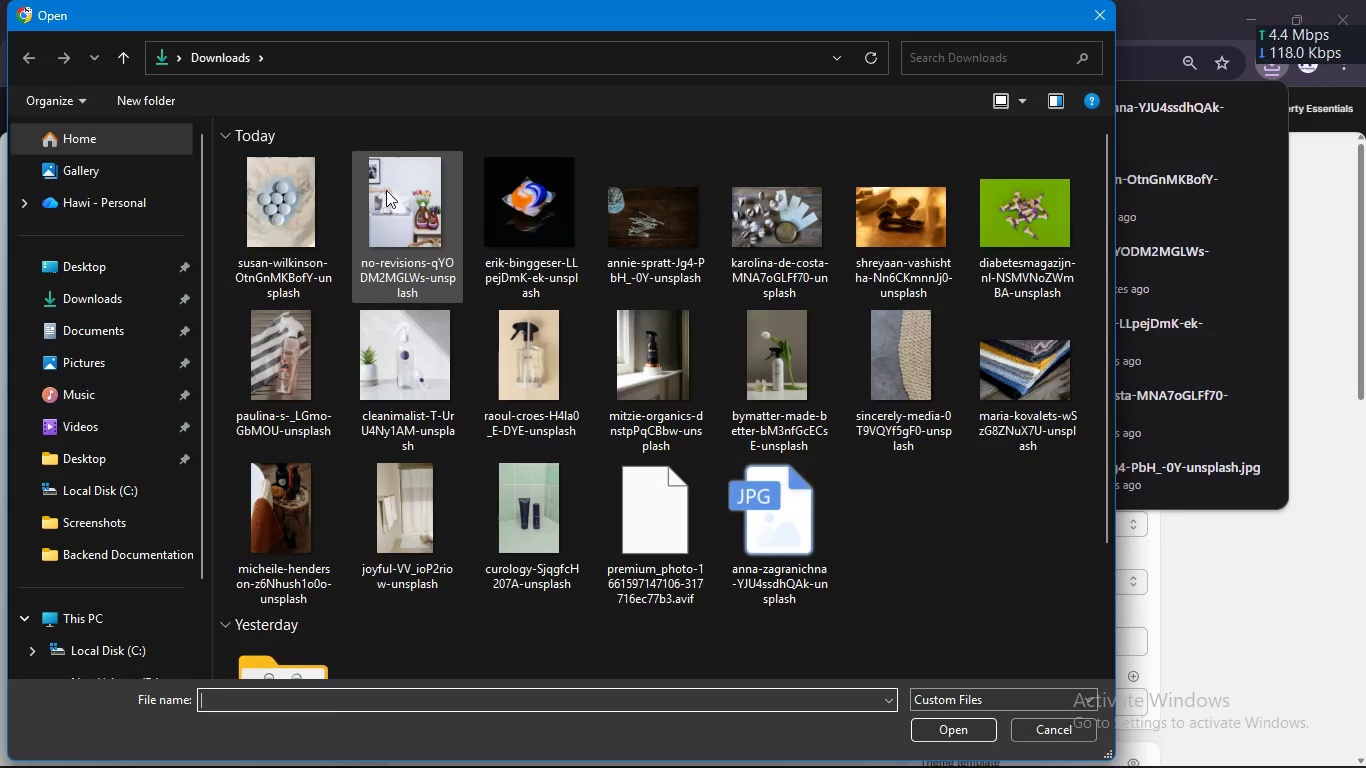 
left_click([875, 64])
 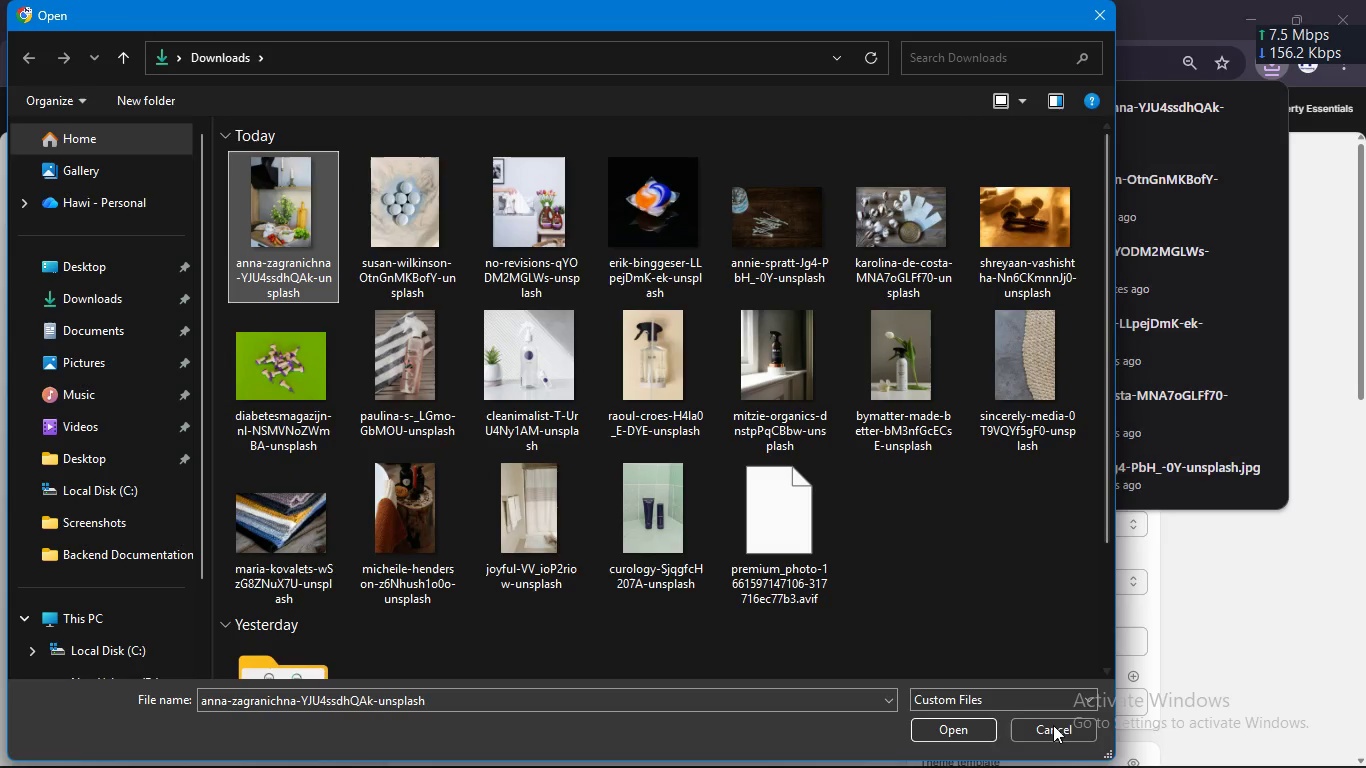 
left_click([963, 720])
 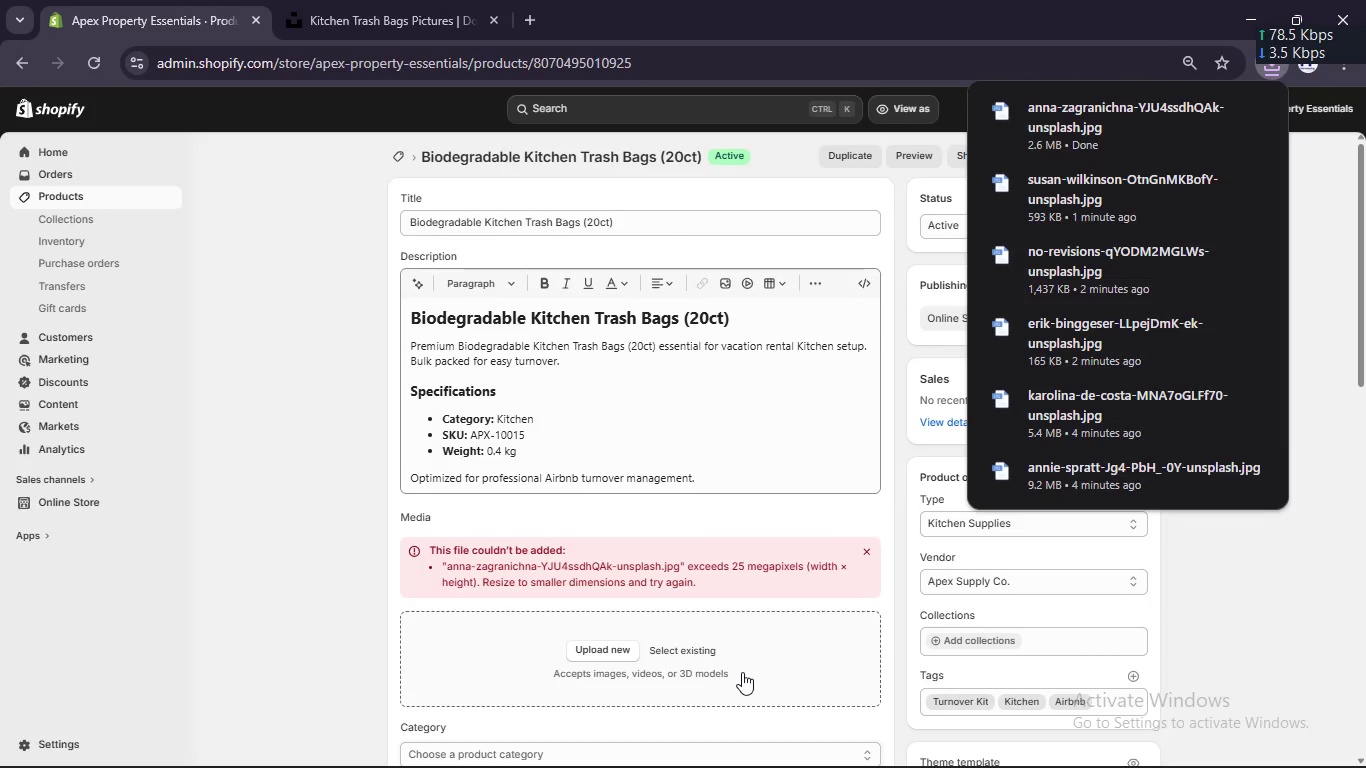 
left_click([386, 0])
 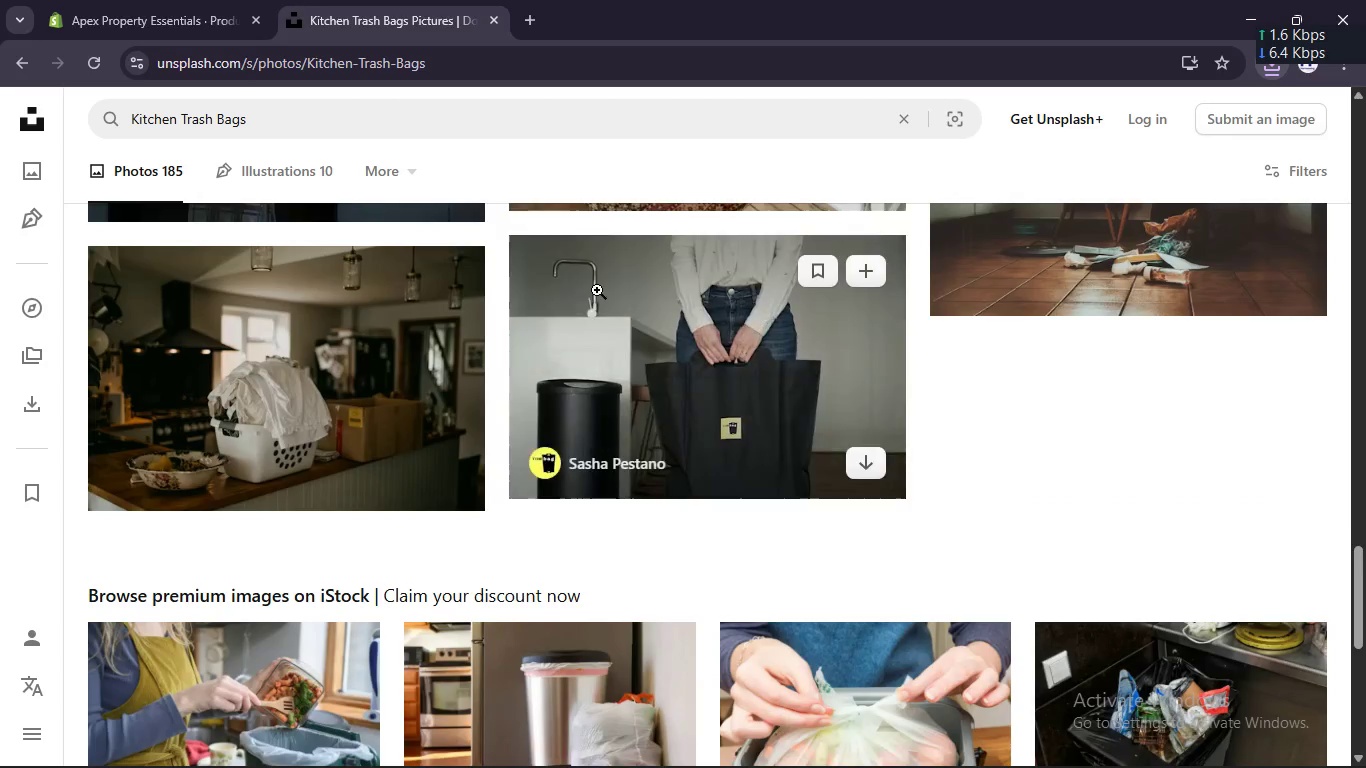 
scroll: coordinate [605, 287], scroll_direction: up, amount: 4.0
 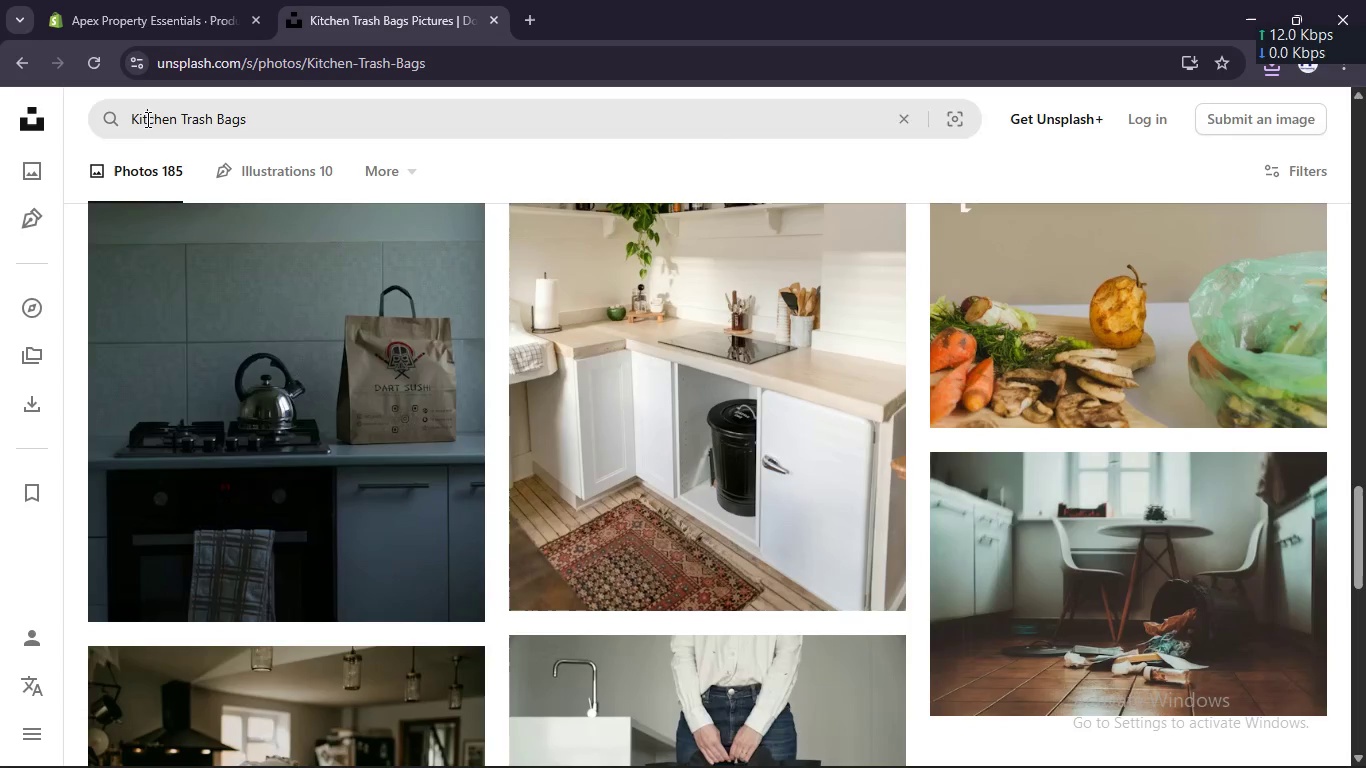 
double_click([146, 119])
 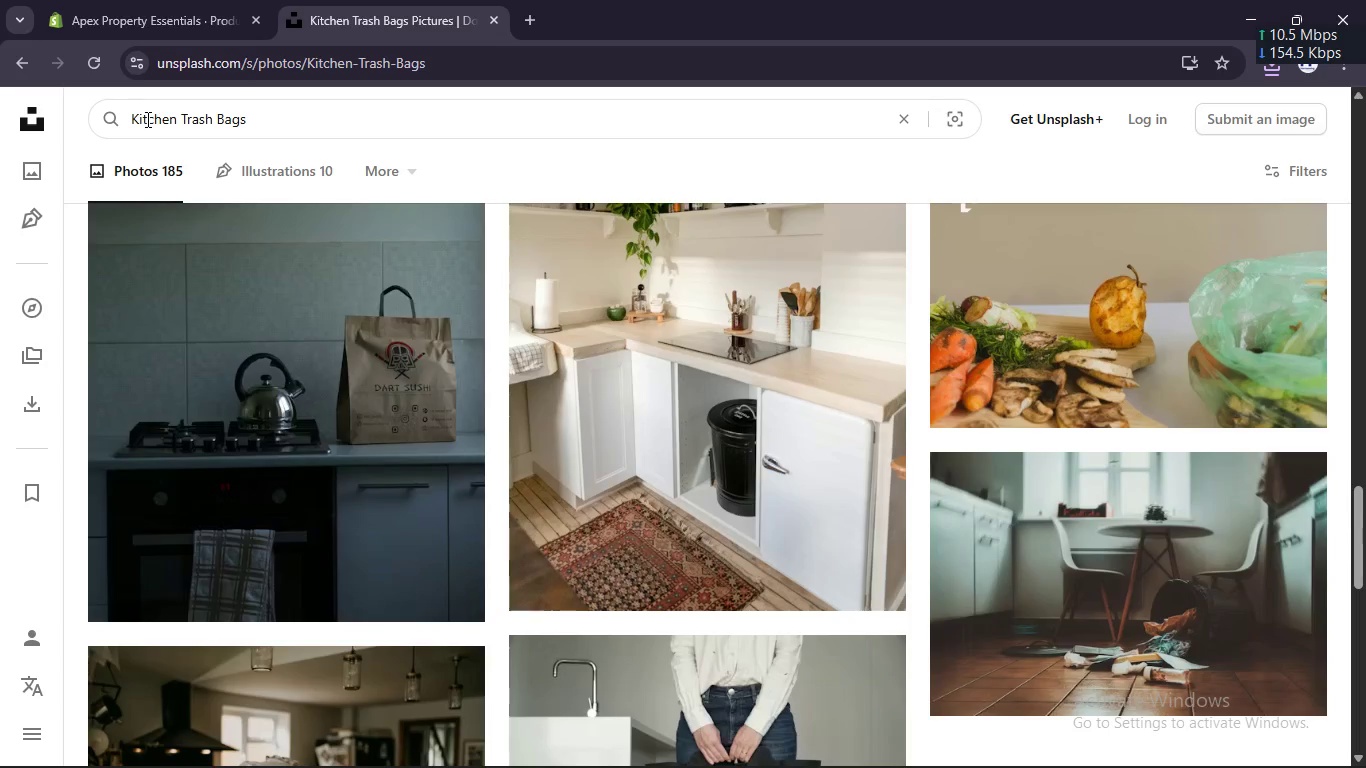 
left_click([146, 119])
 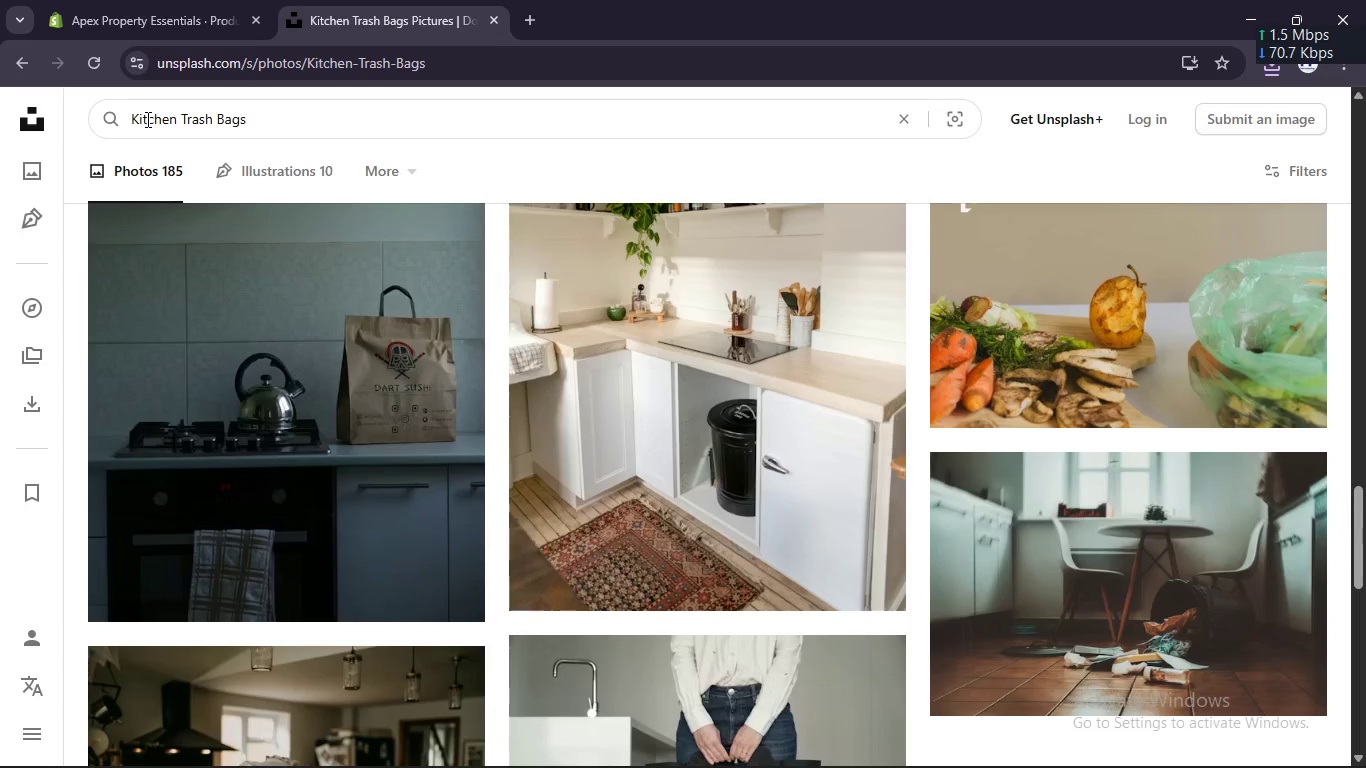 
double_click([146, 119])
 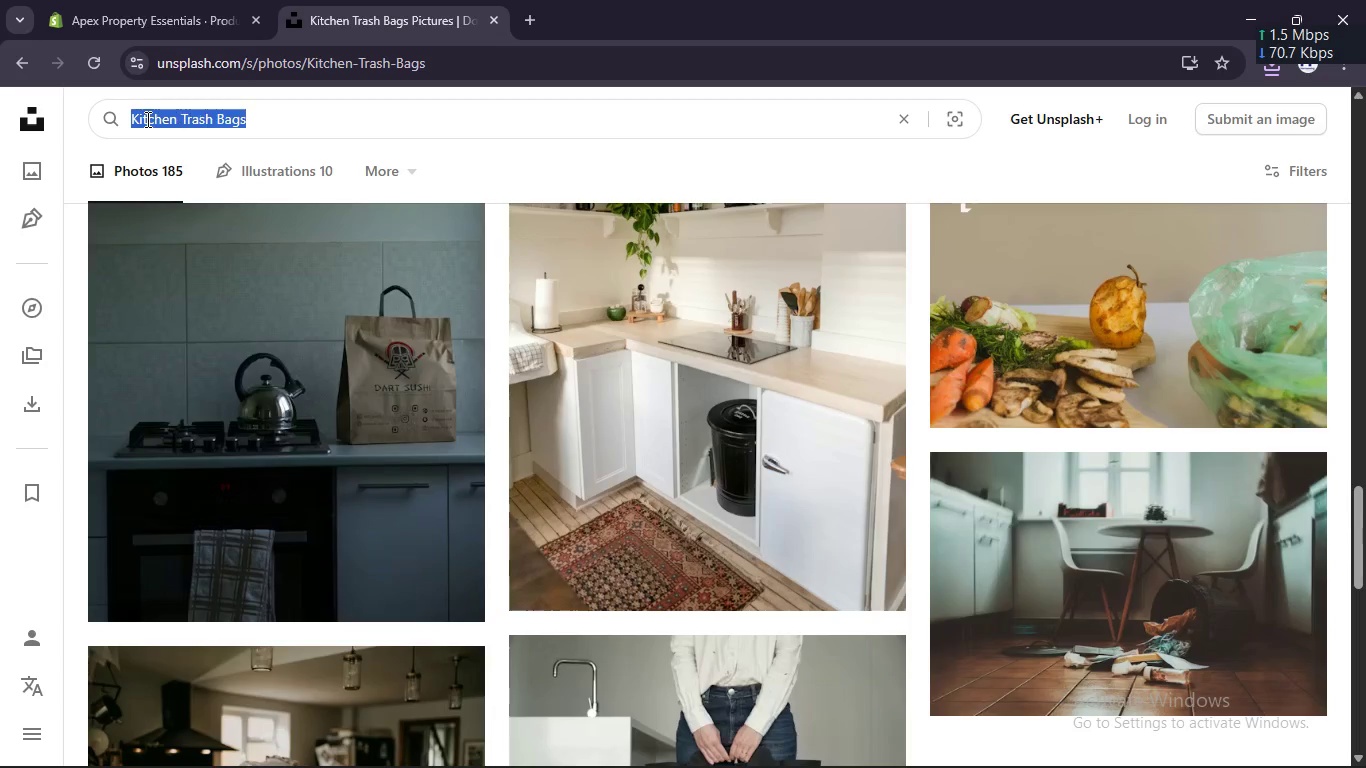 
triple_click([146, 119])
 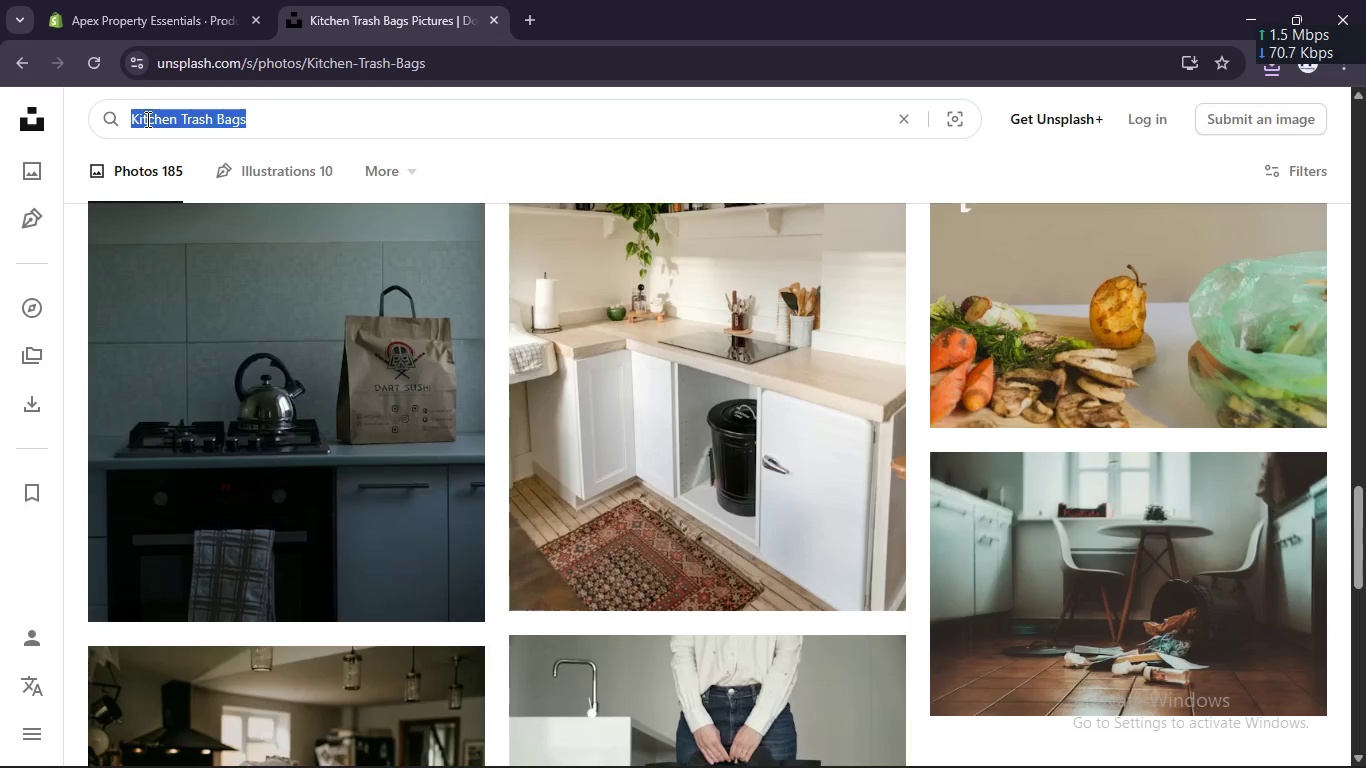 
double_click([146, 119])
 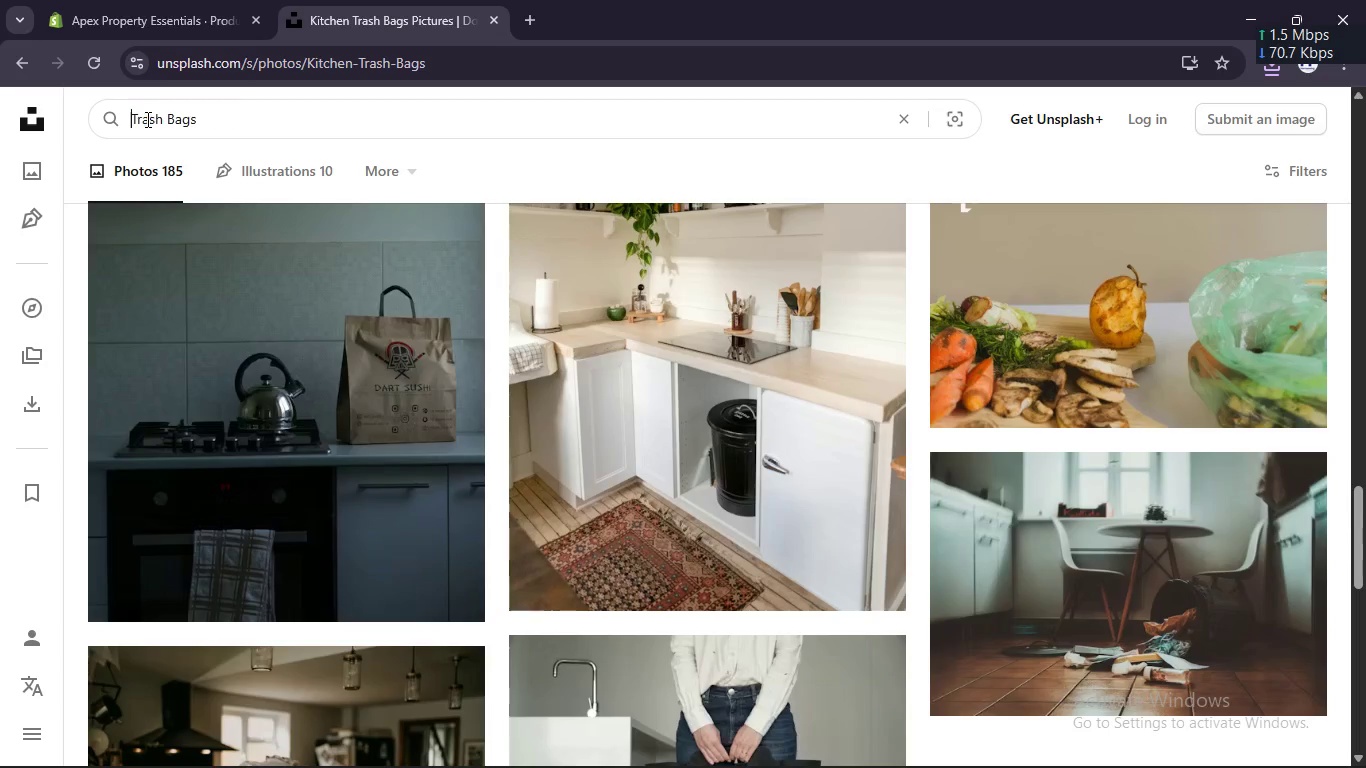 
key(Backspace)
 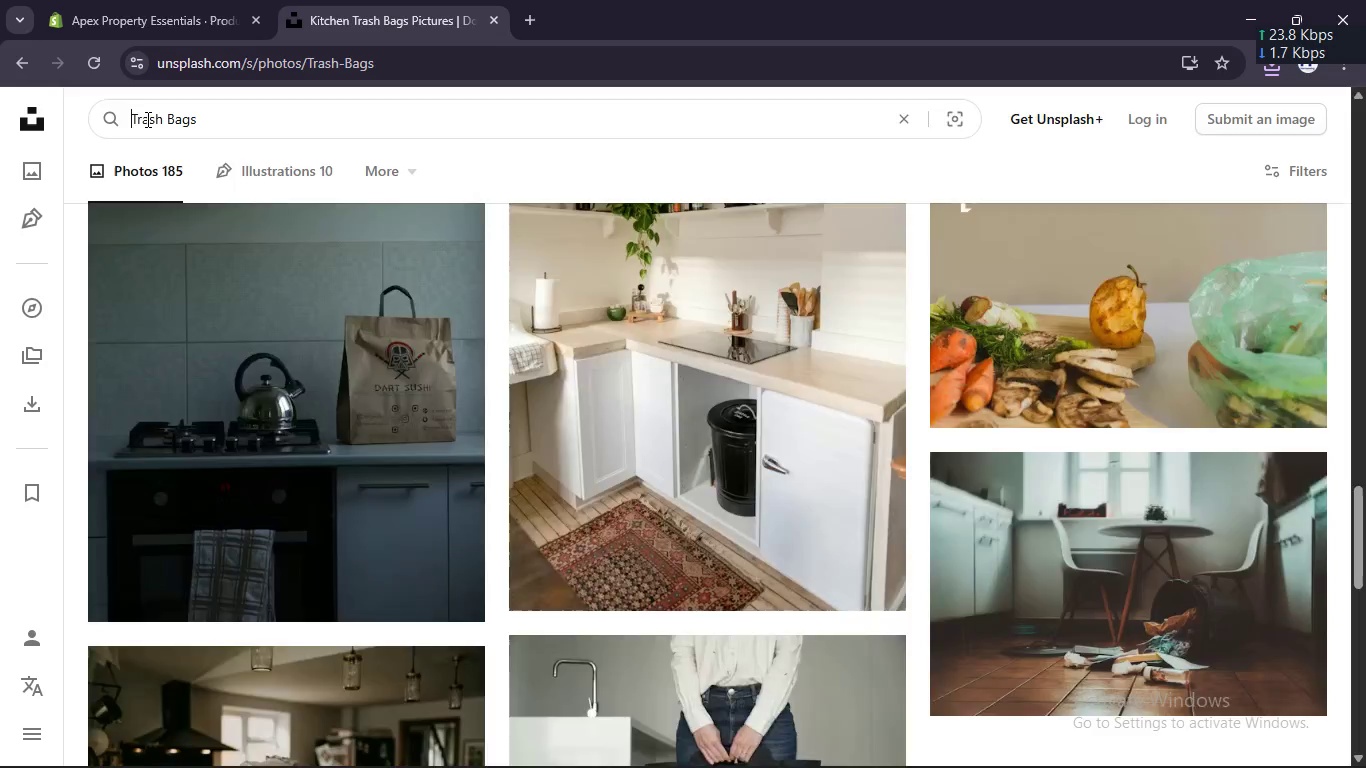 
key(Enter)
 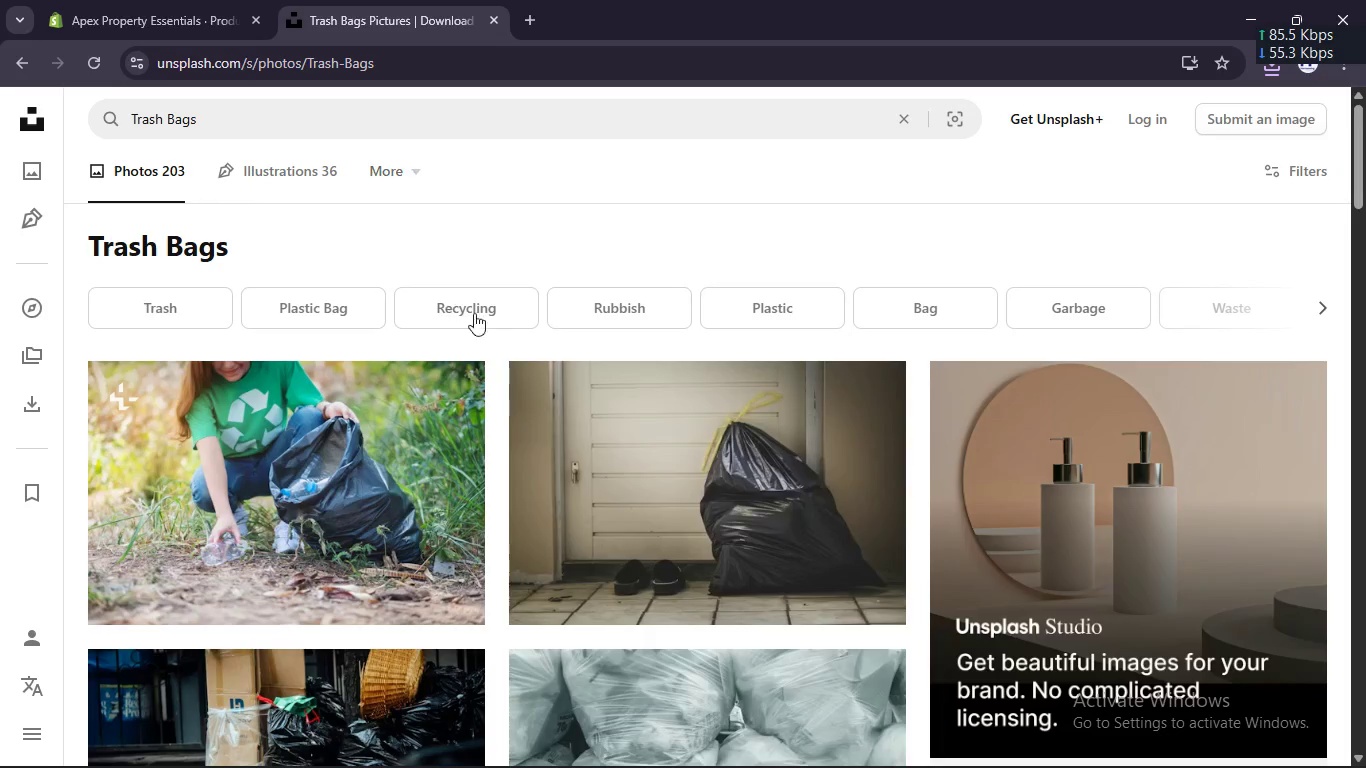 
scroll: coordinate [620, 408], scroll_direction: down, amount: 9.0
 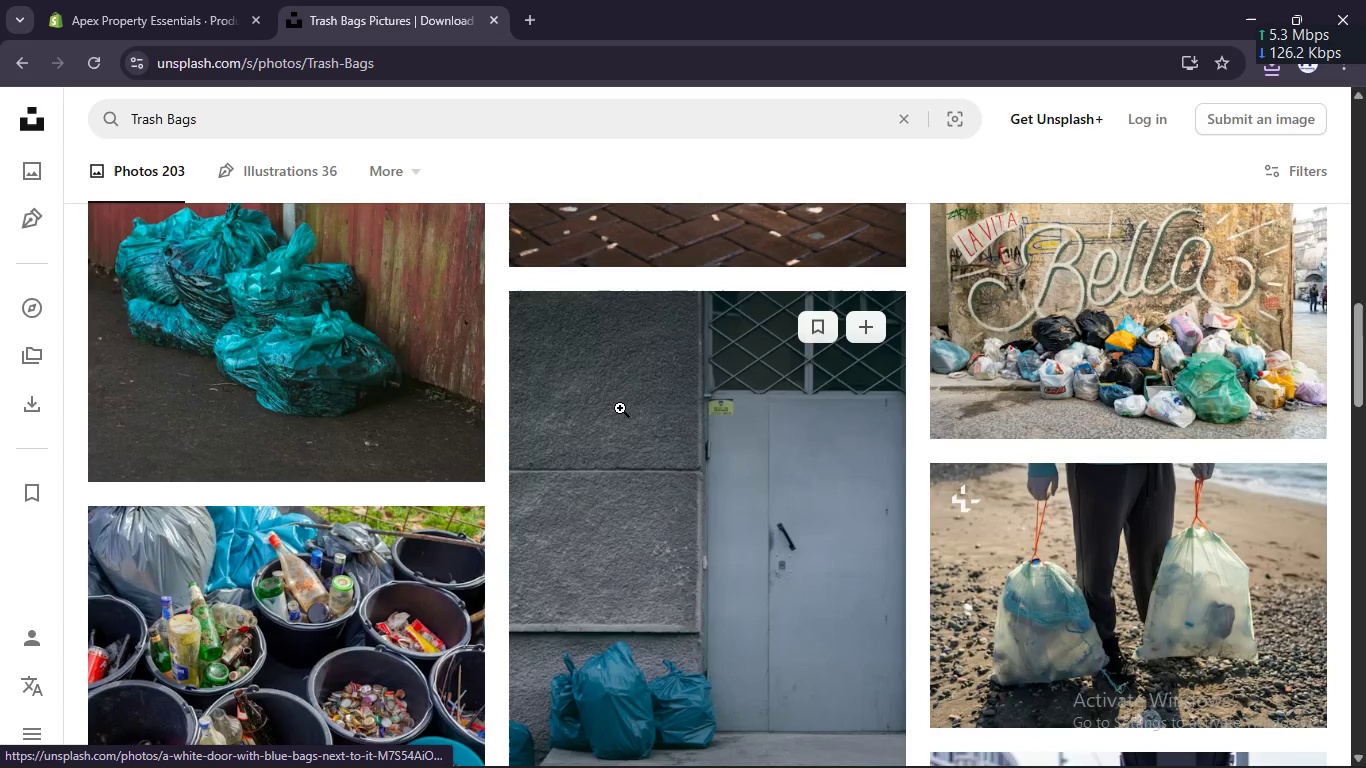 
scroll: coordinate [620, 408], scroll_direction: down, amount: 4.0
 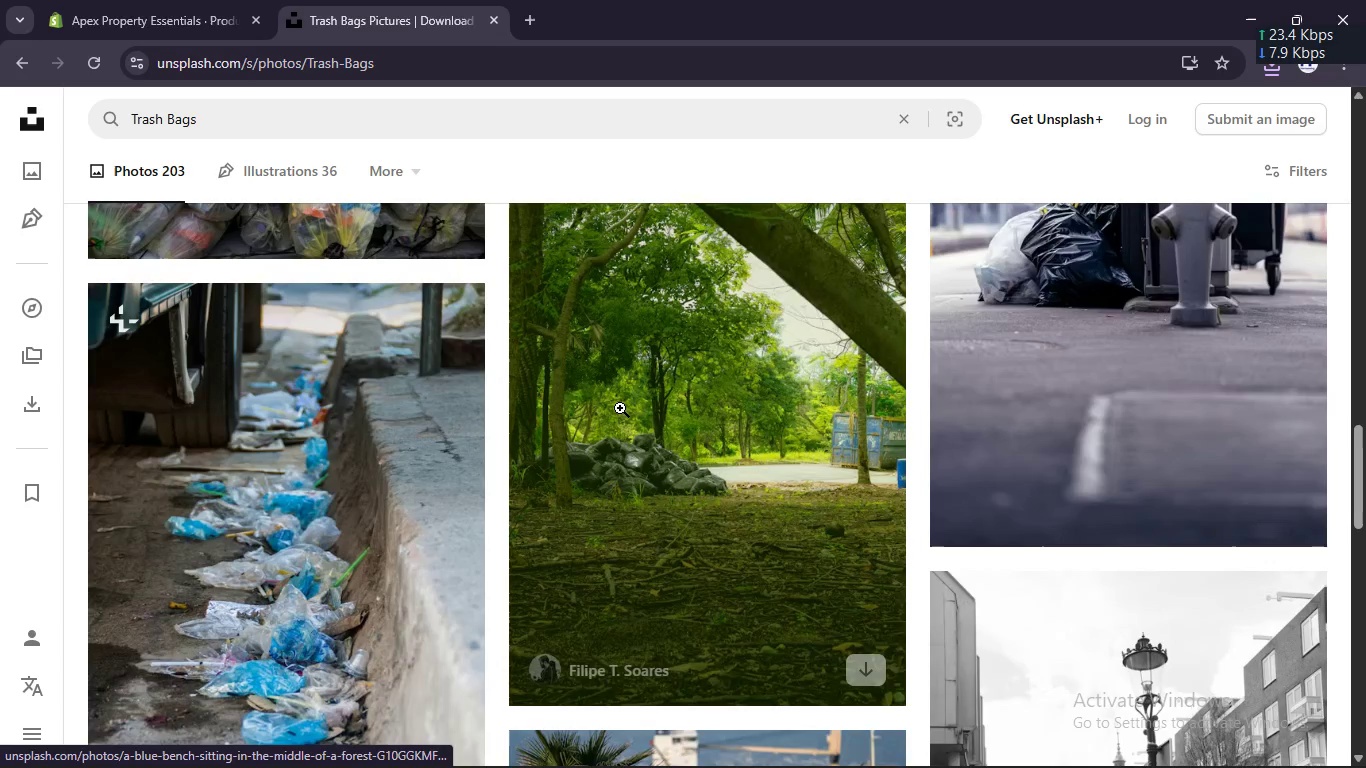 
scroll: coordinate [630, 397], scroll_direction: up, amount: 17.0
 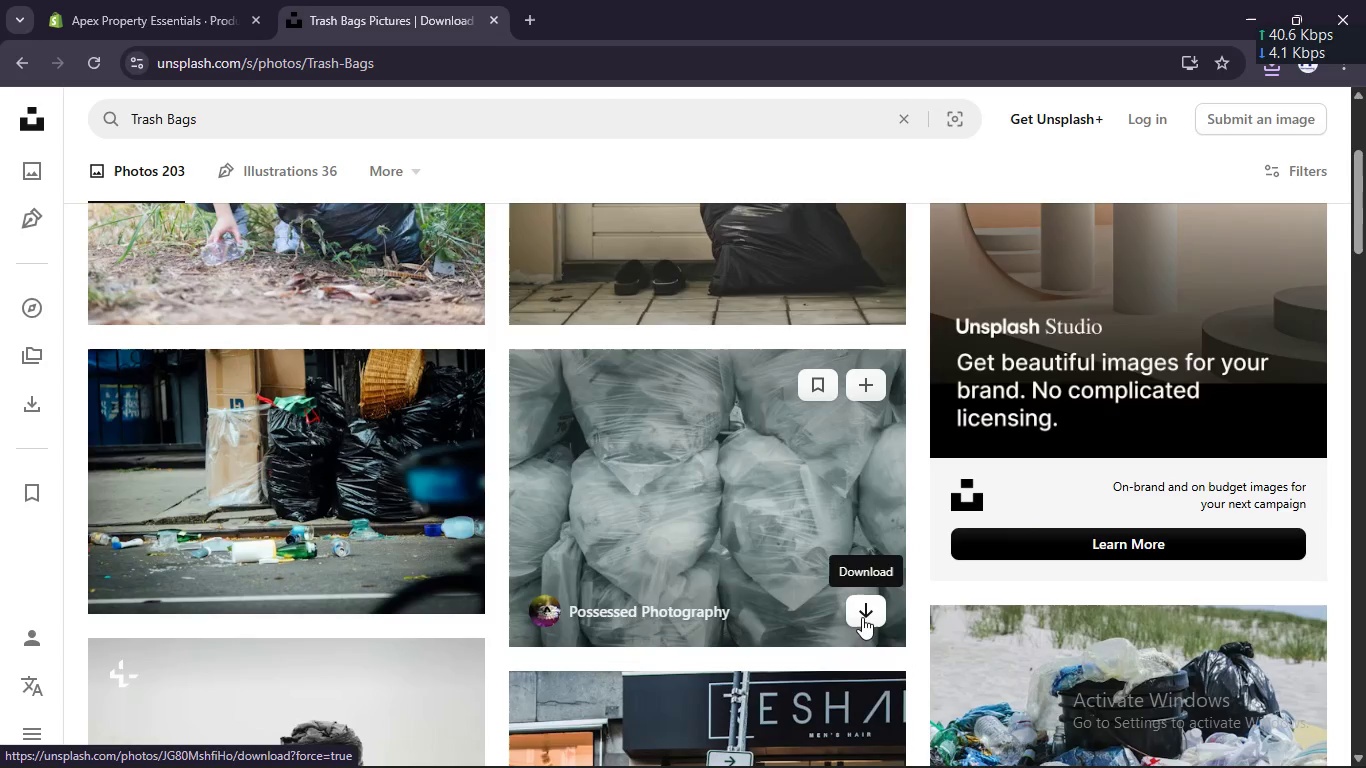 
left_click([863, 619])
 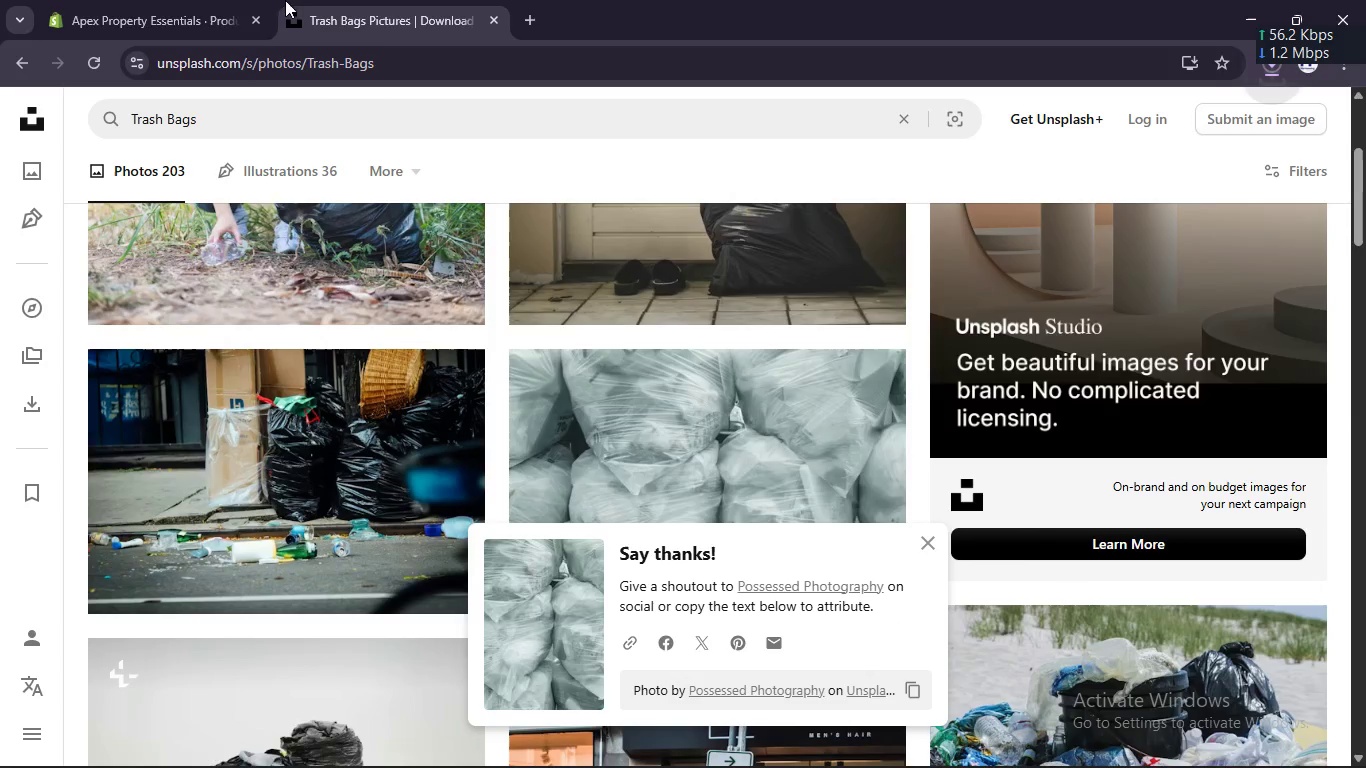 
left_click([149, 0])
 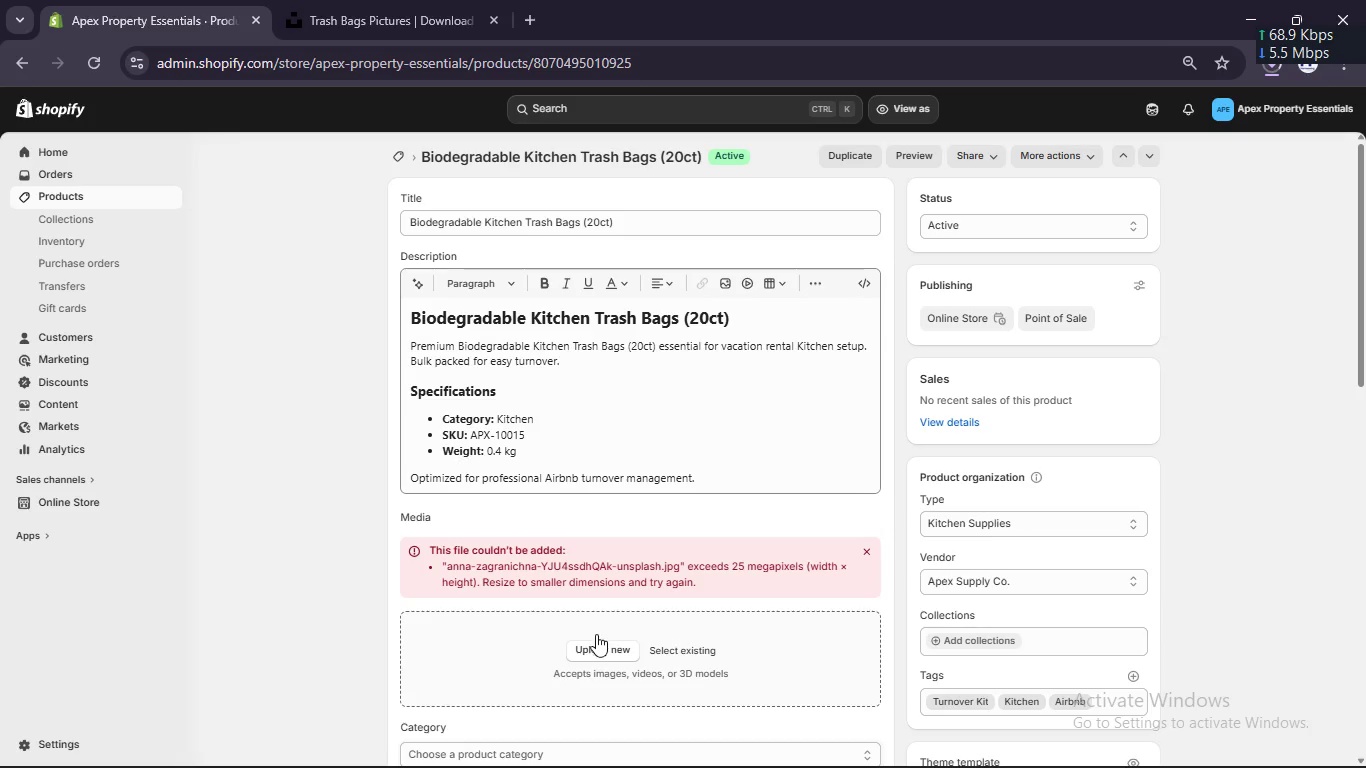 
left_click([596, 646])
 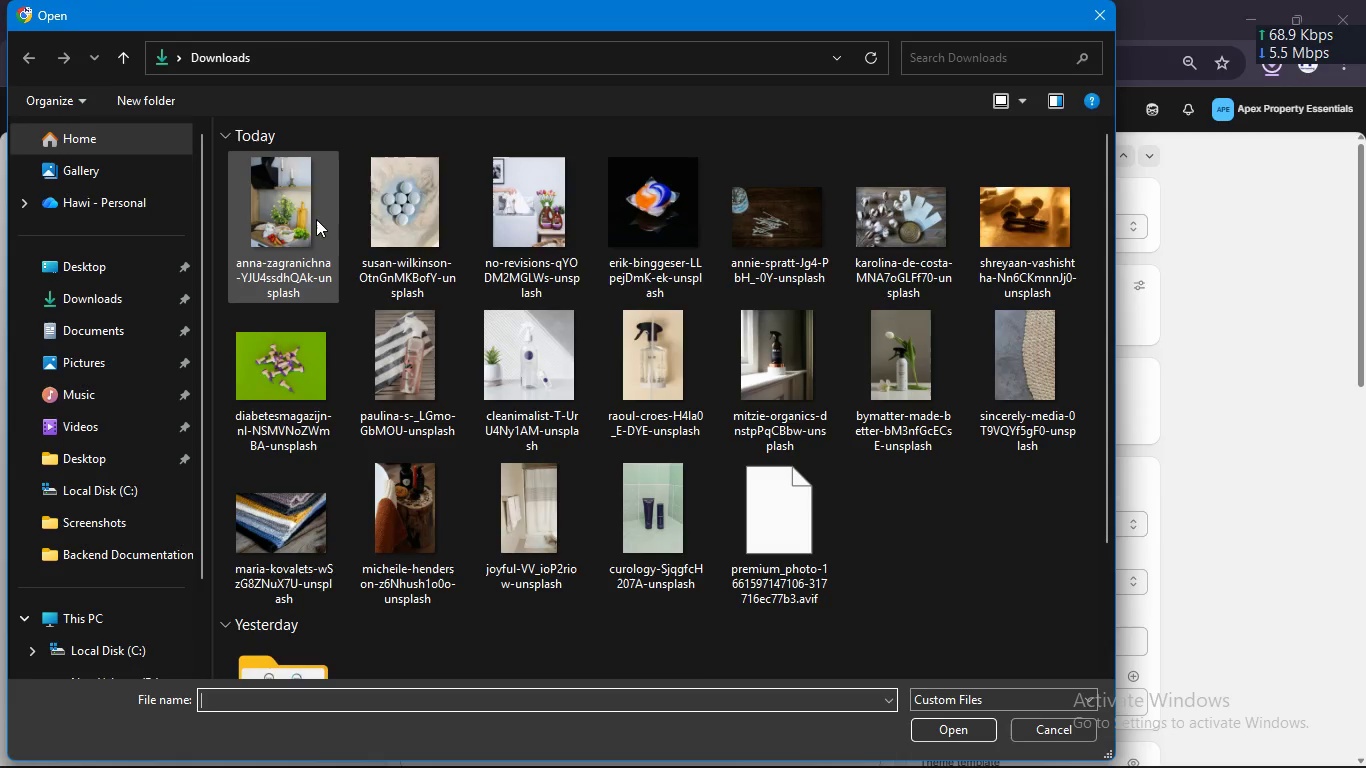 
left_click([315, 219])
 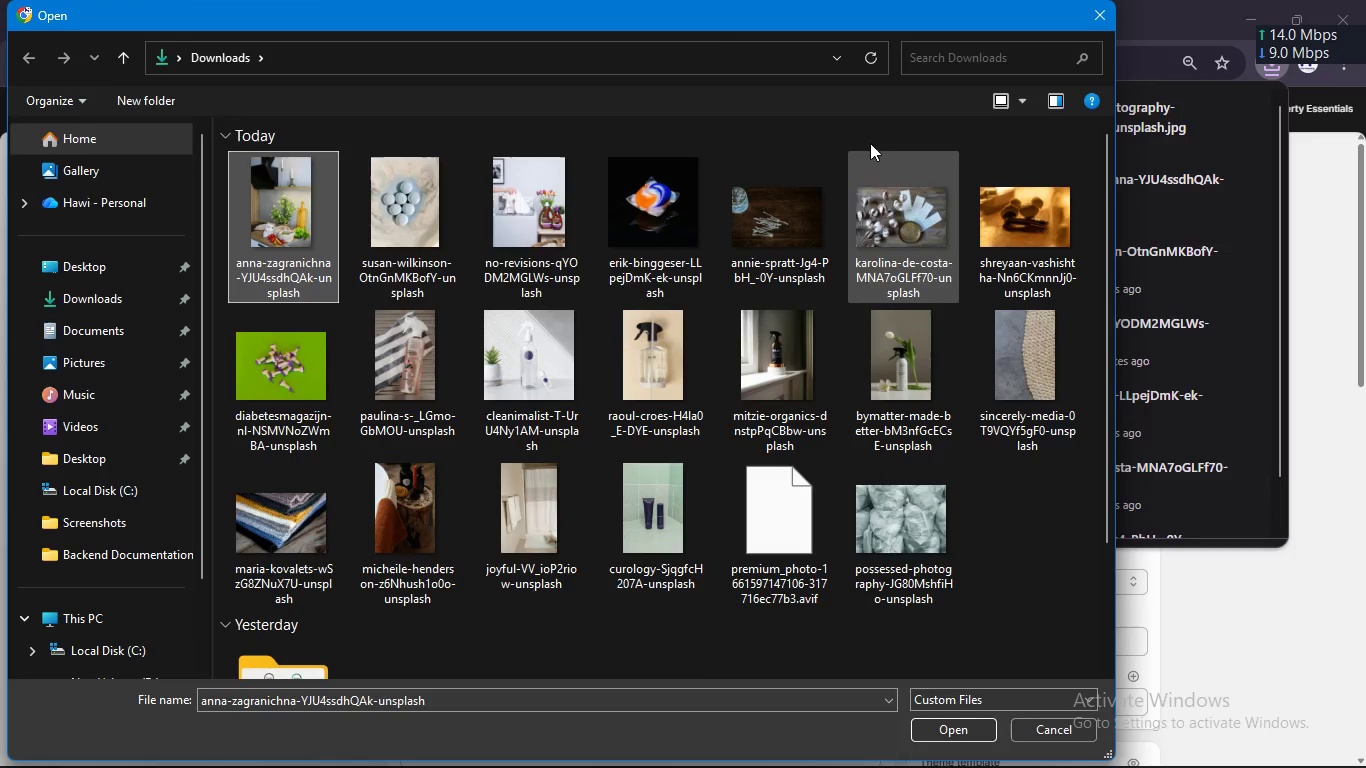 
left_click([878, 52])
 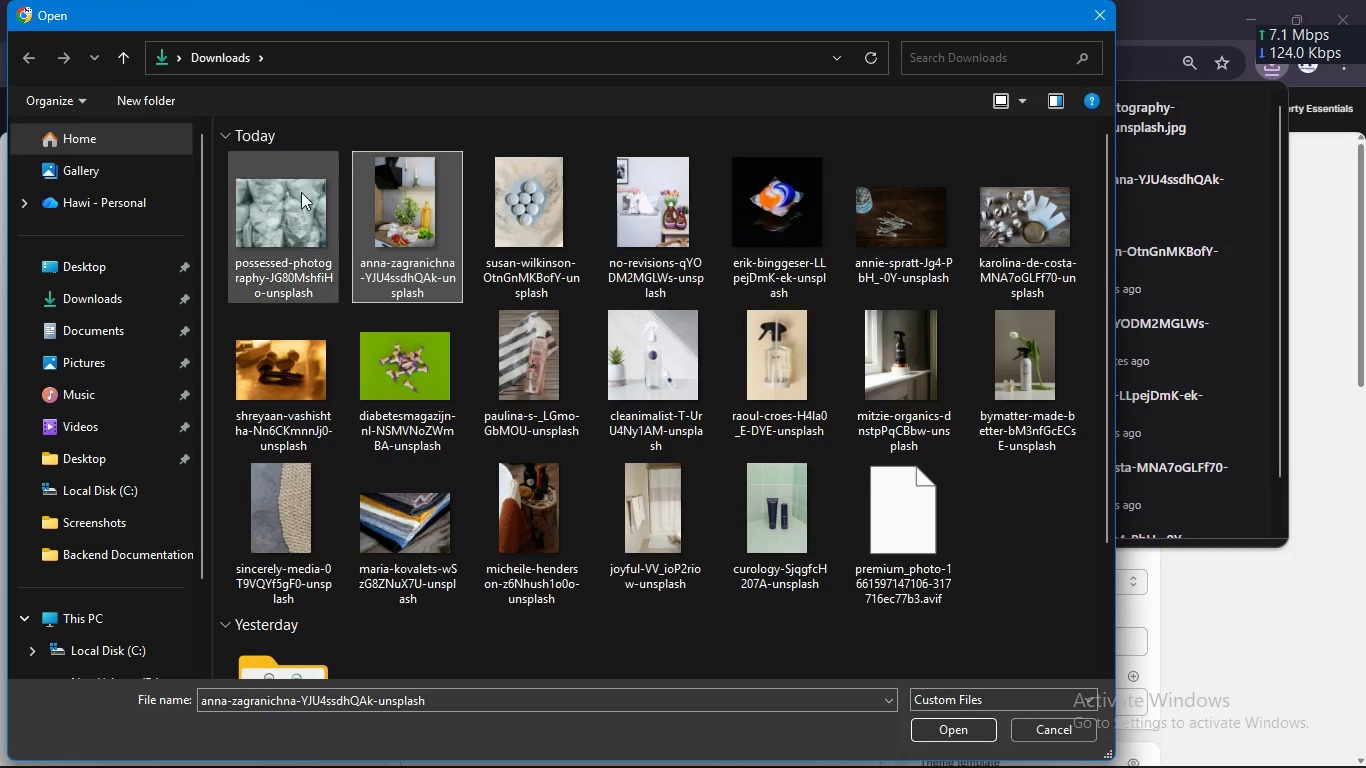 
left_click([301, 192])
 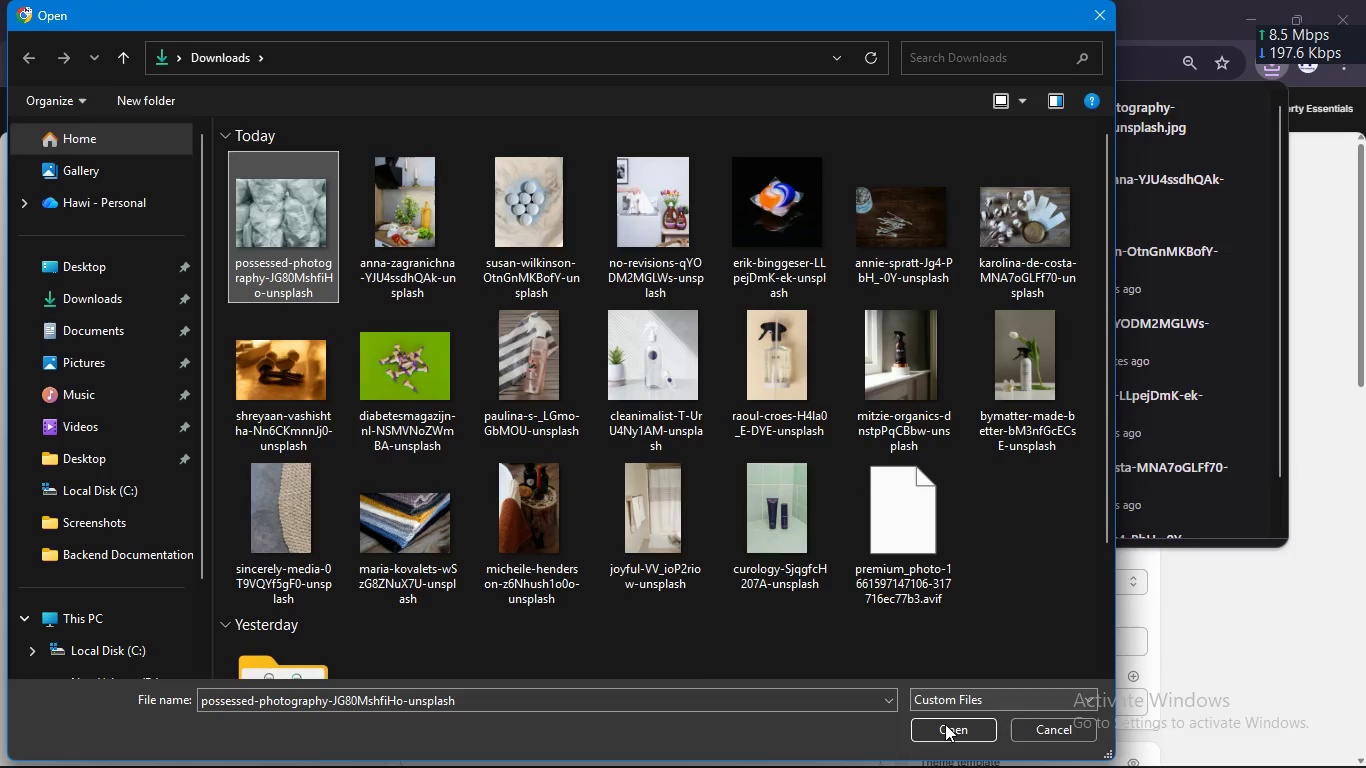 
left_click([945, 728])
 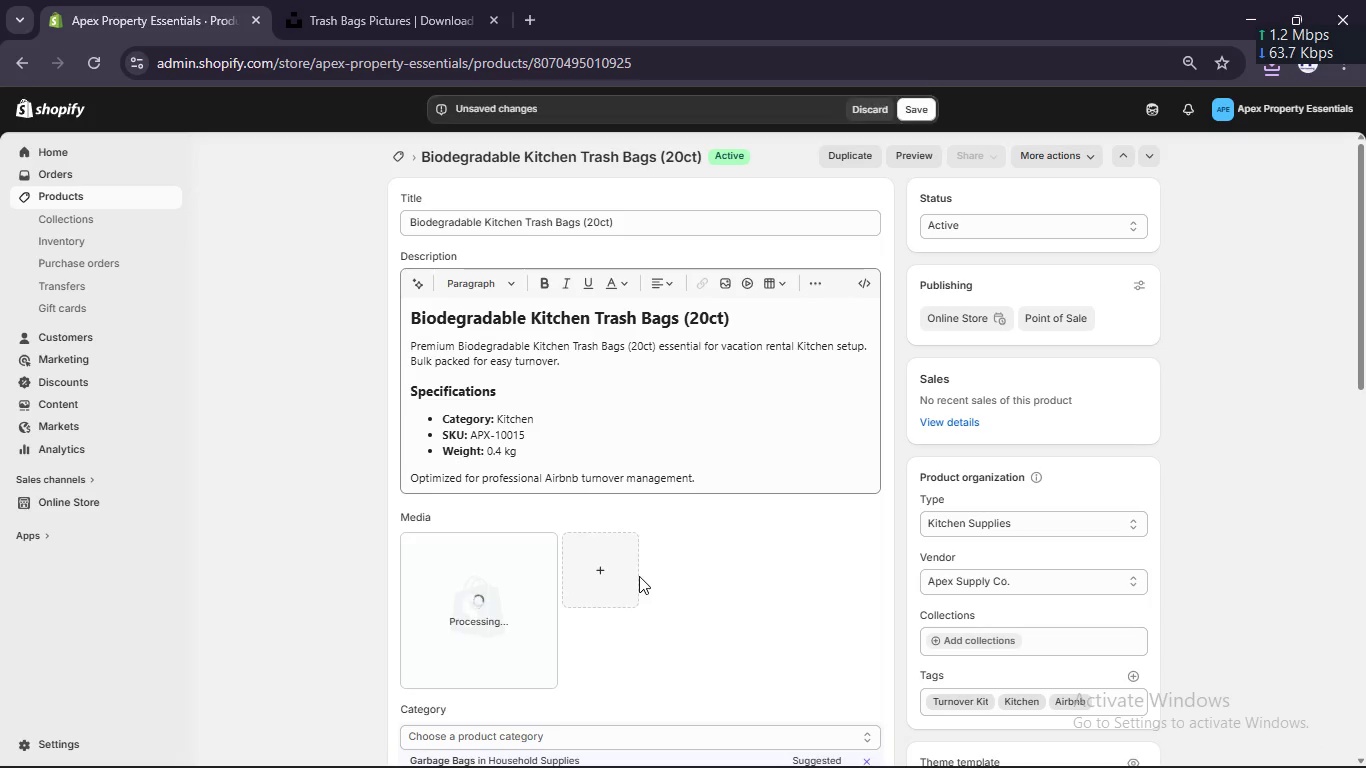 
wait(14.16)
 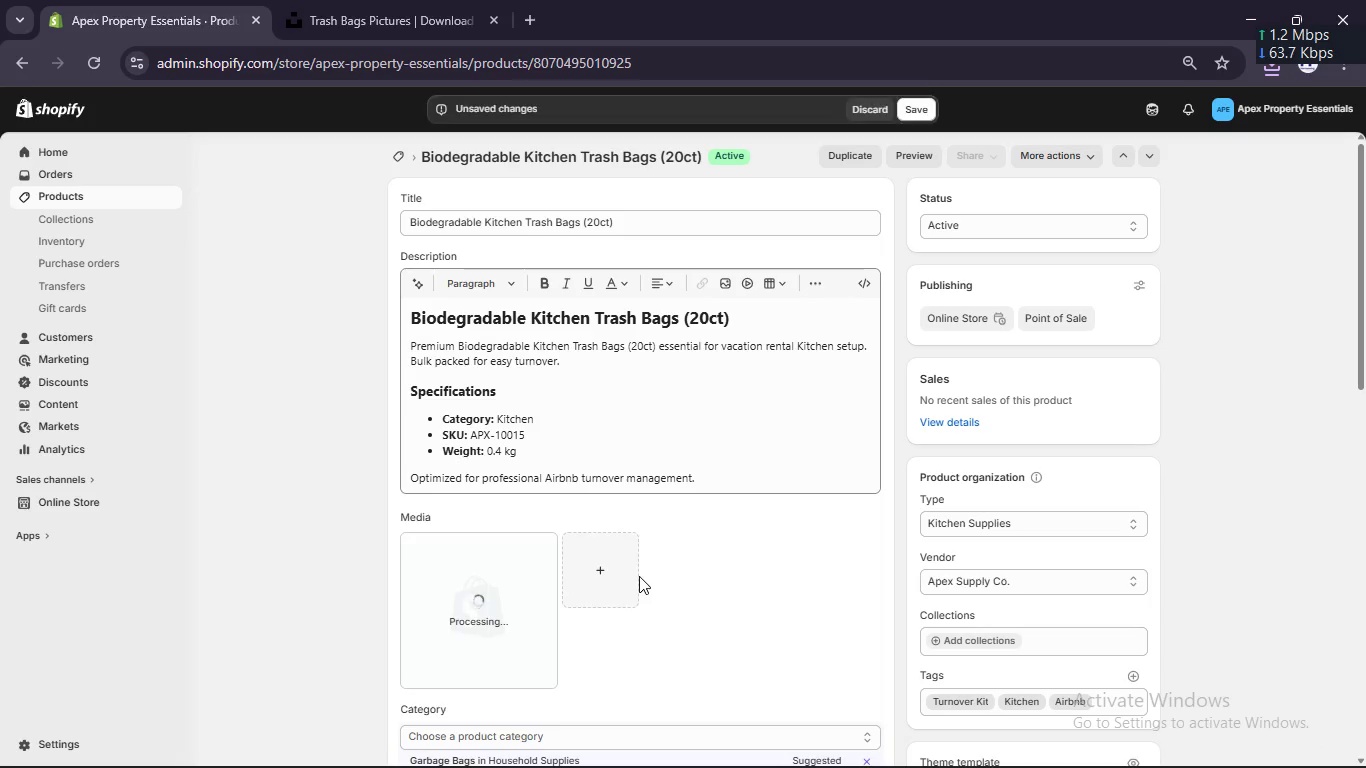 
scroll: coordinate [484, 693], scroll_direction: none, amount: 0.0
 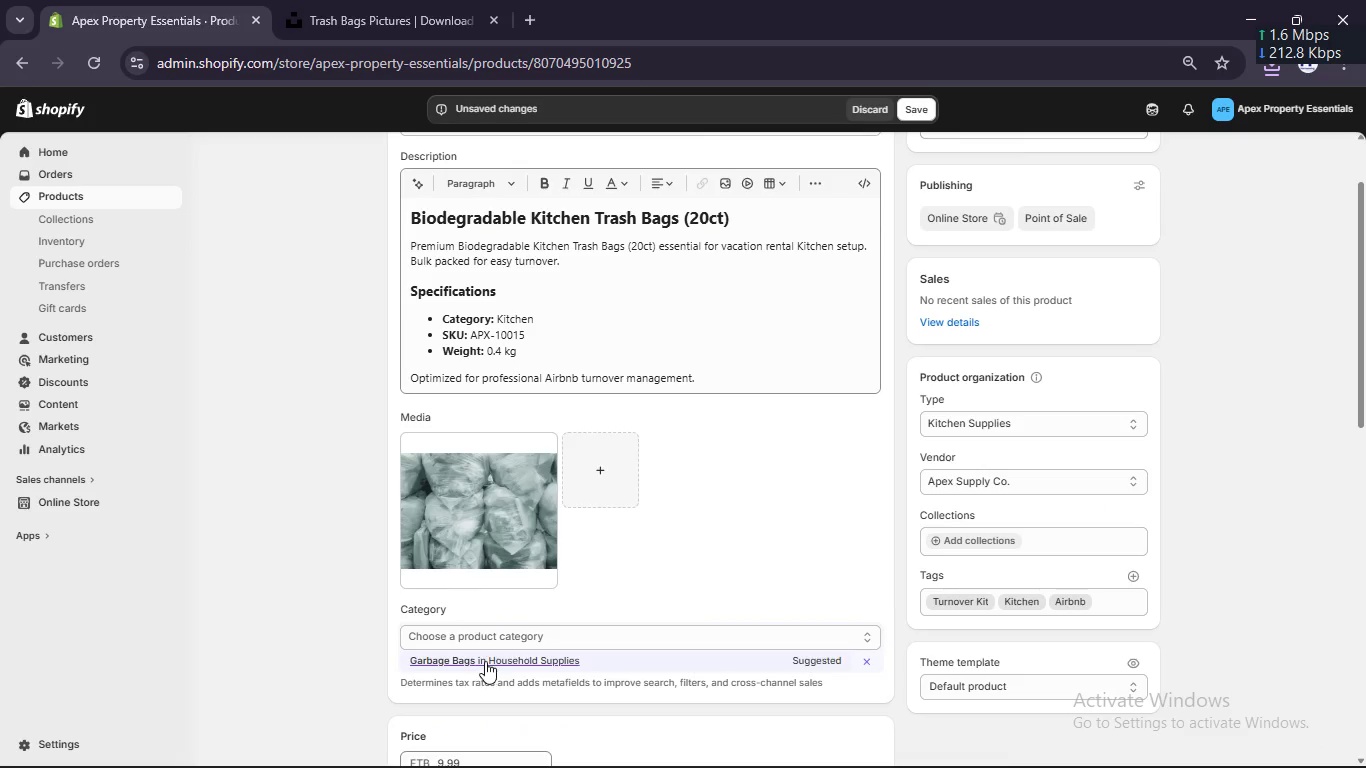 
left_click([484, 661])
 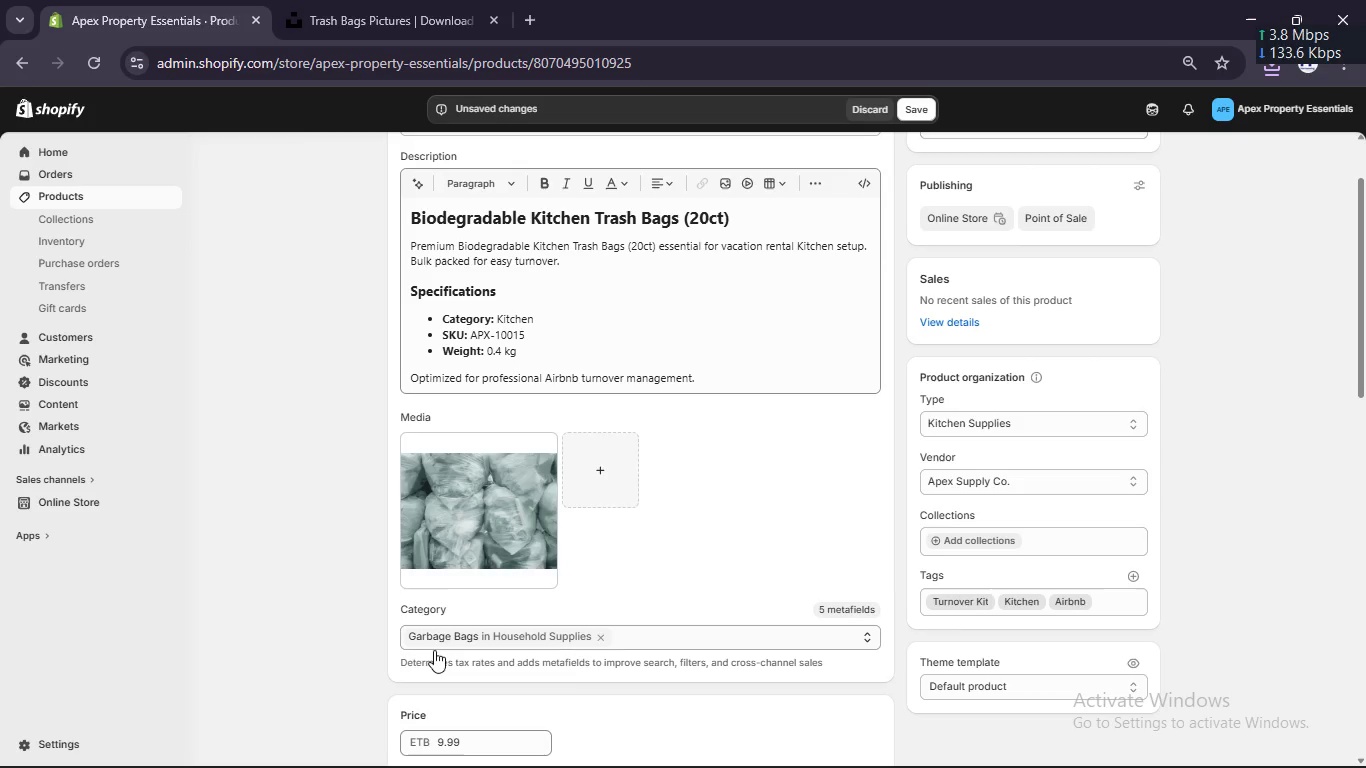 
left_click([420, 632])
 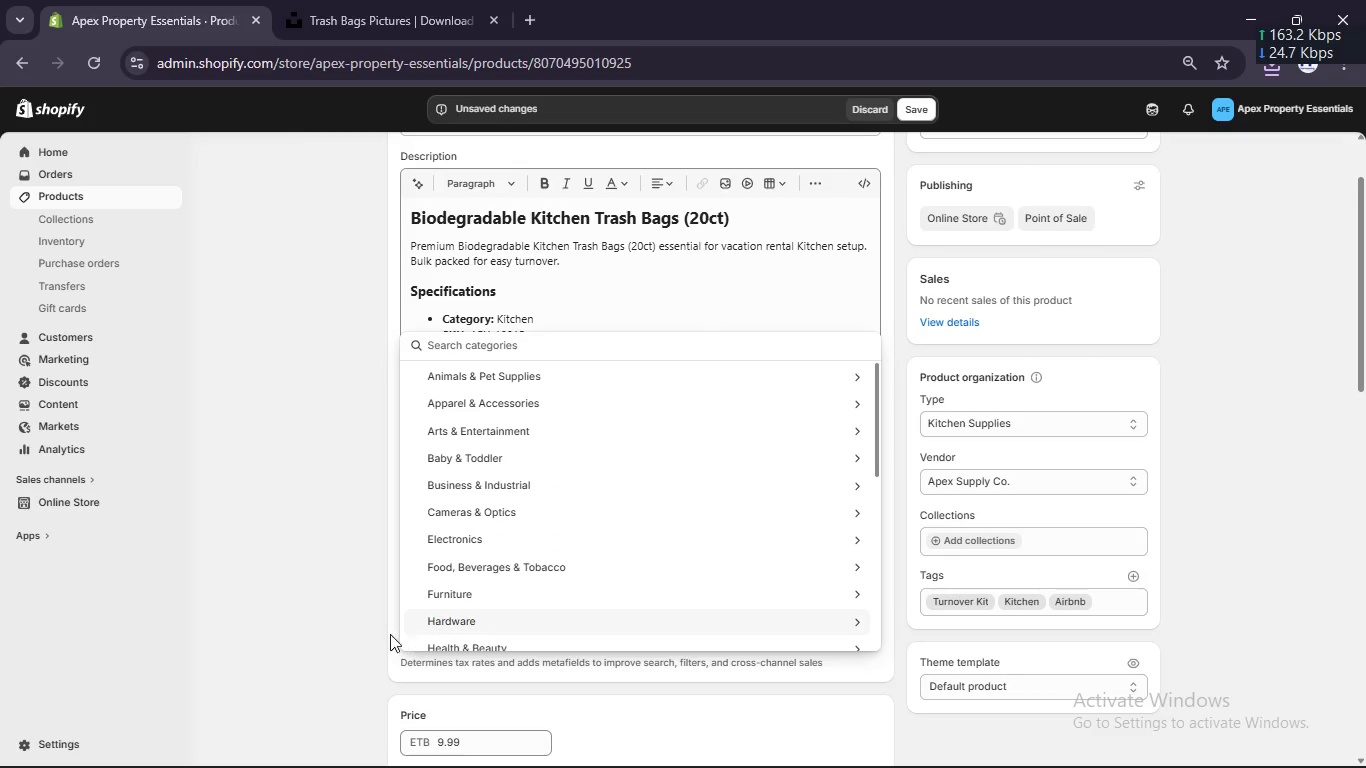 
left_click([376, 625])
 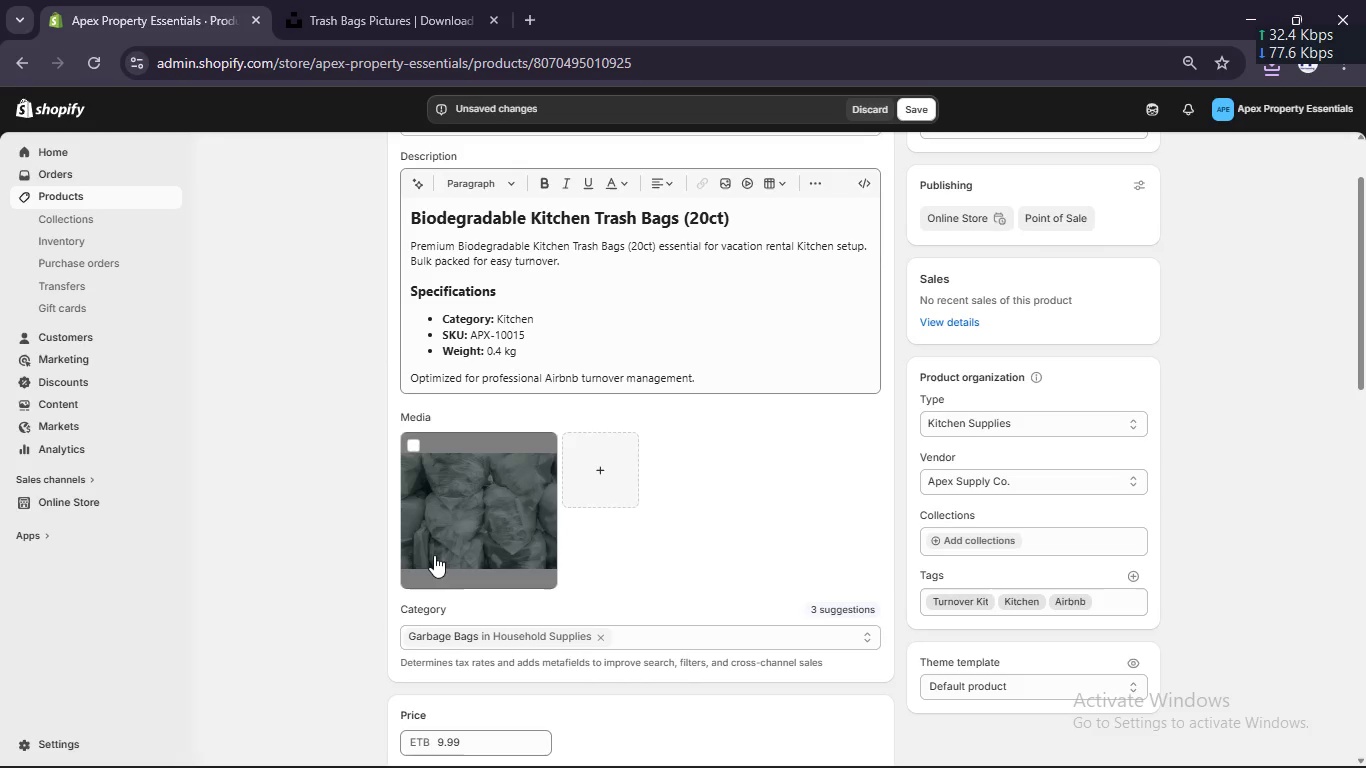 
left_click([438, 554])
 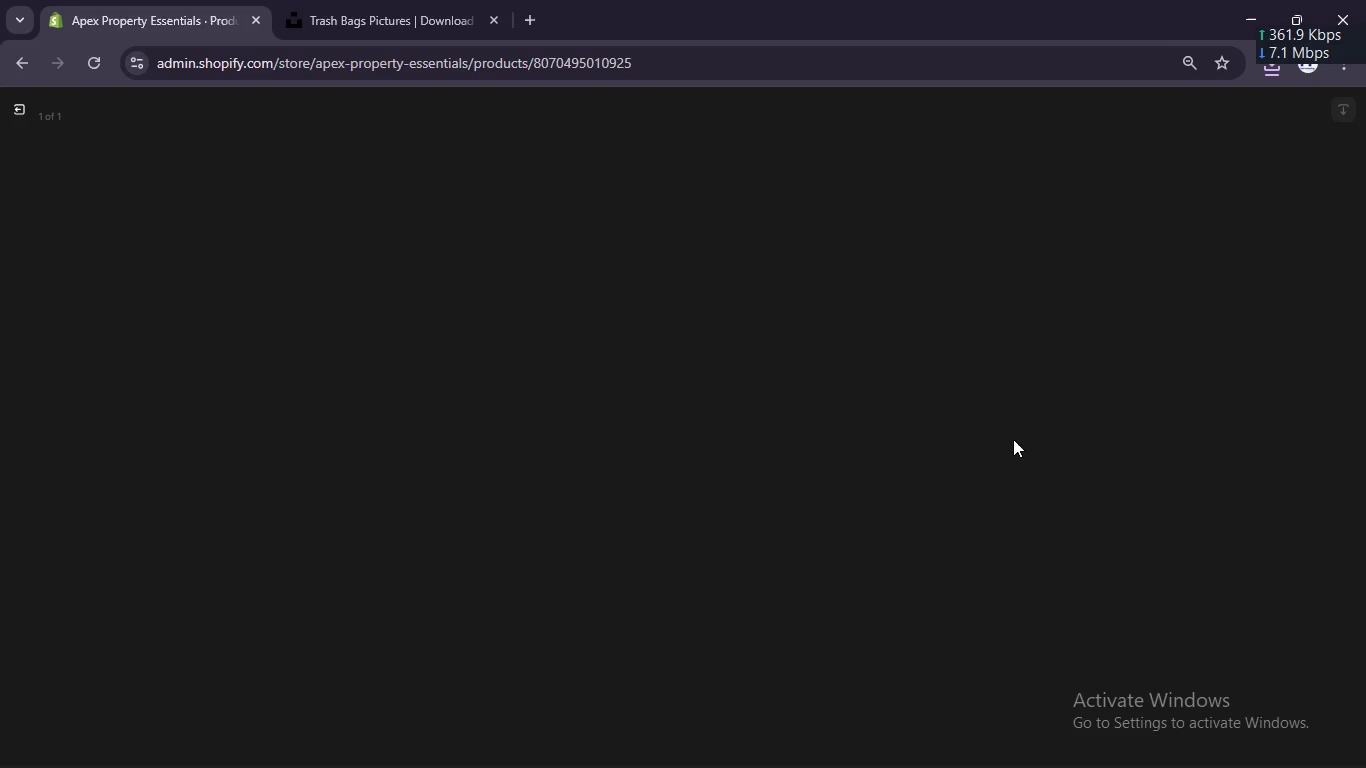 
wait(7.38)
 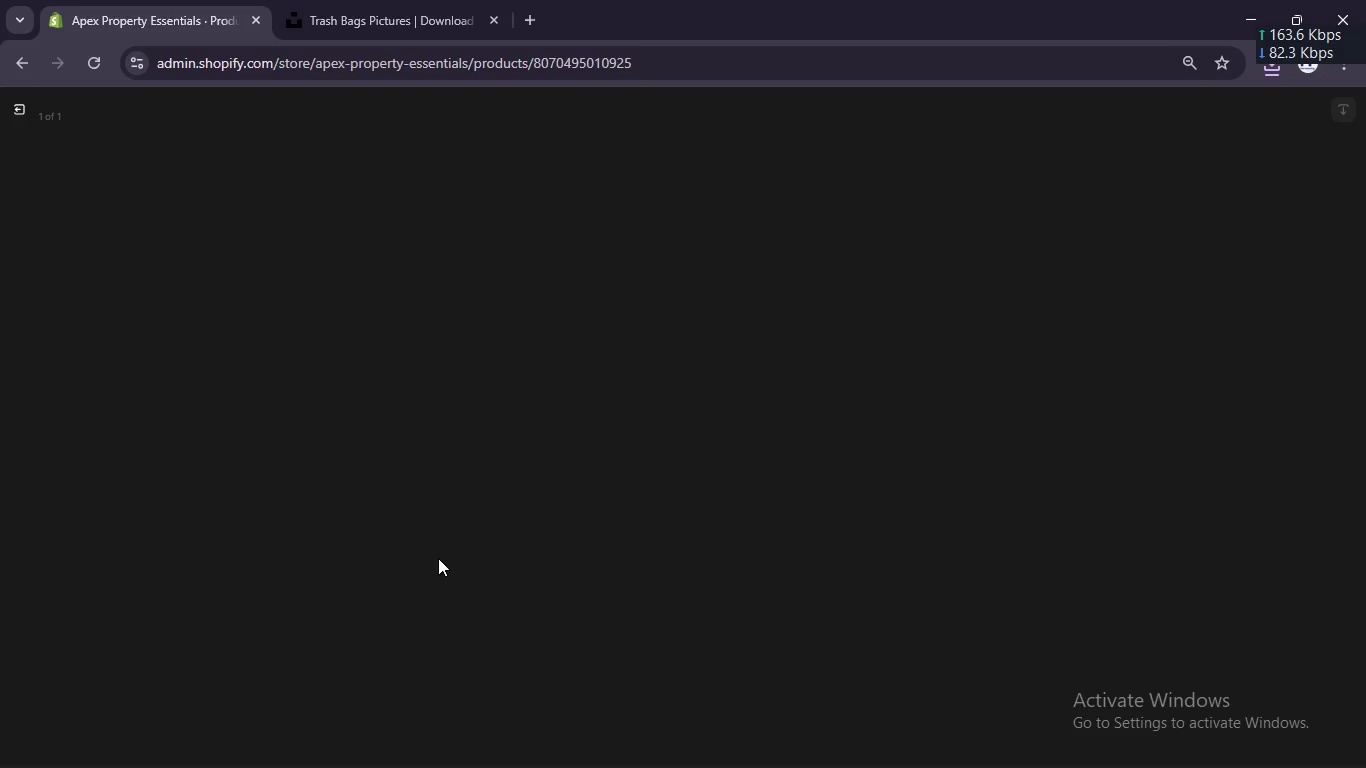 
left_click([1245, 301])
 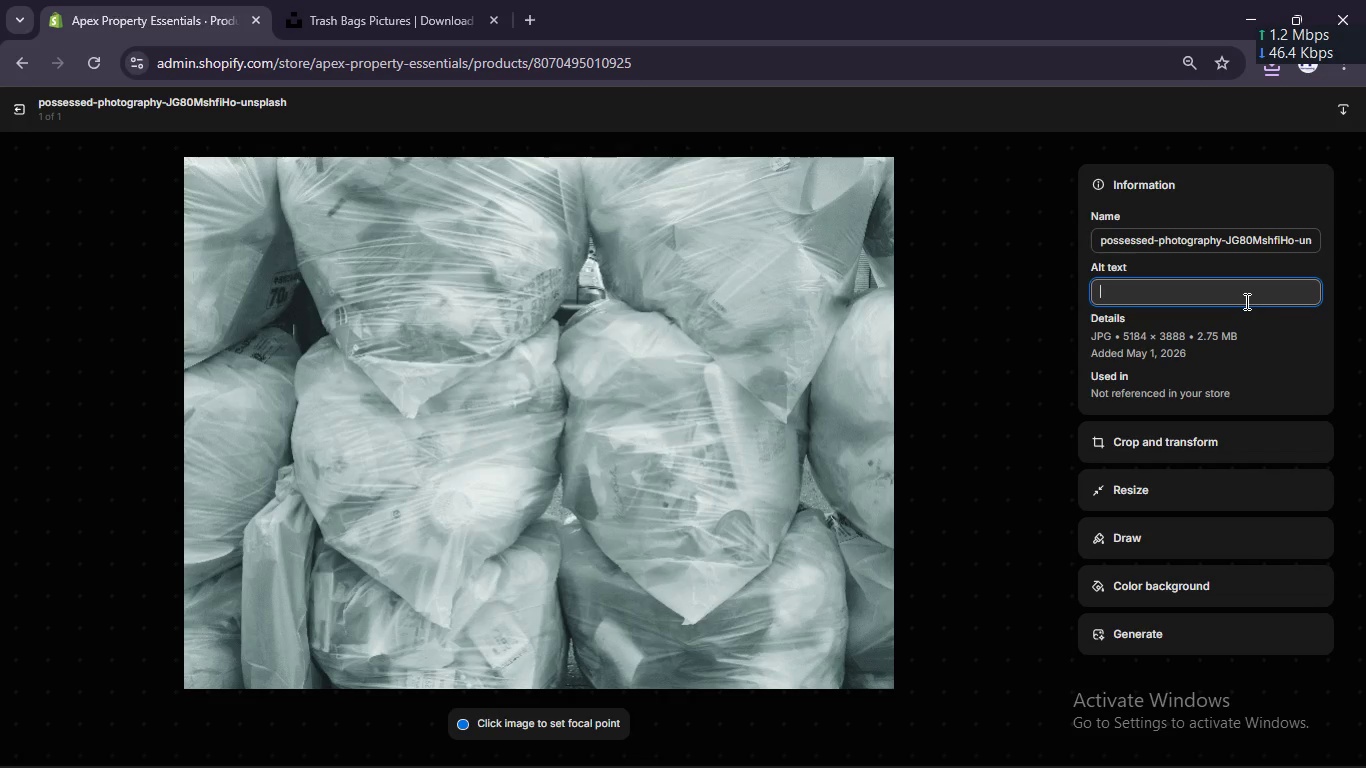 
key(Control+V)
 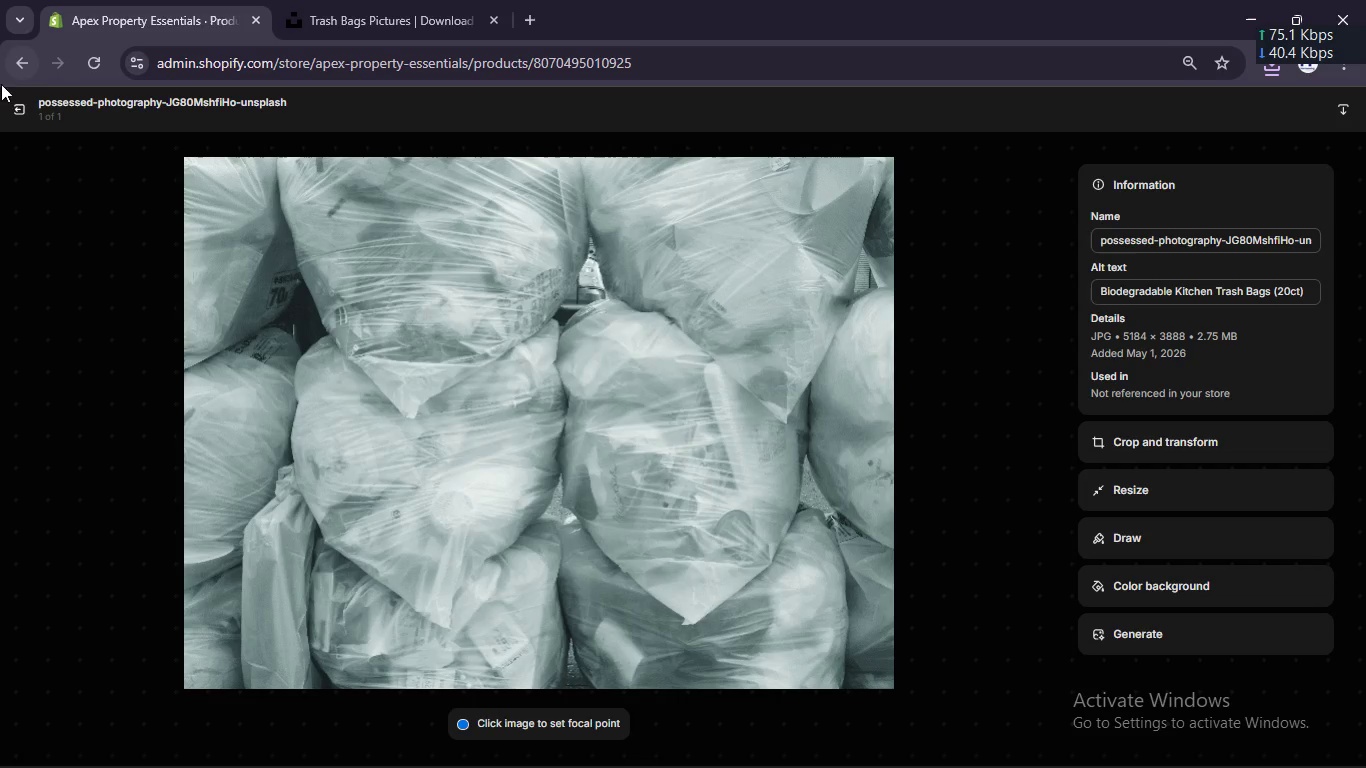 
wait(5.36)
 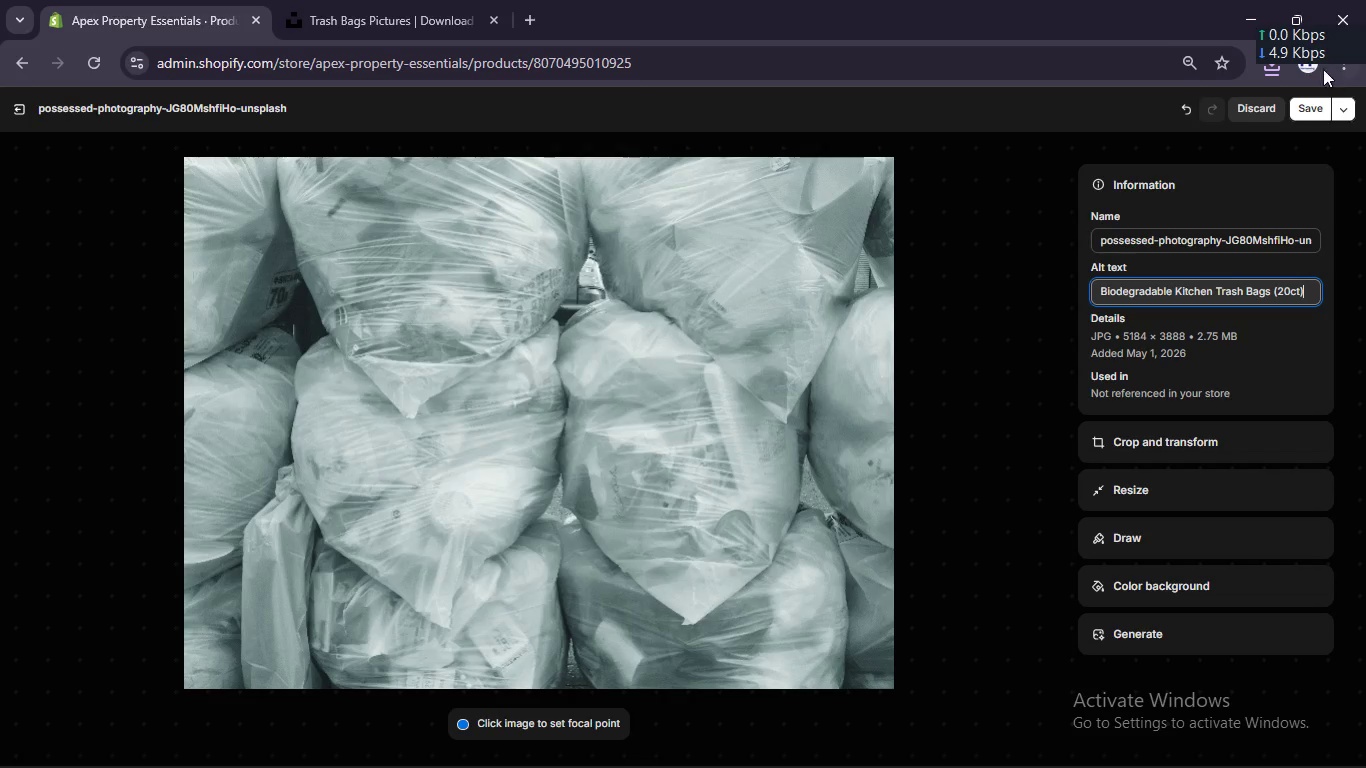 
scroll: coordinate [470, 426], scroll_direction: down, amount: 1.0
 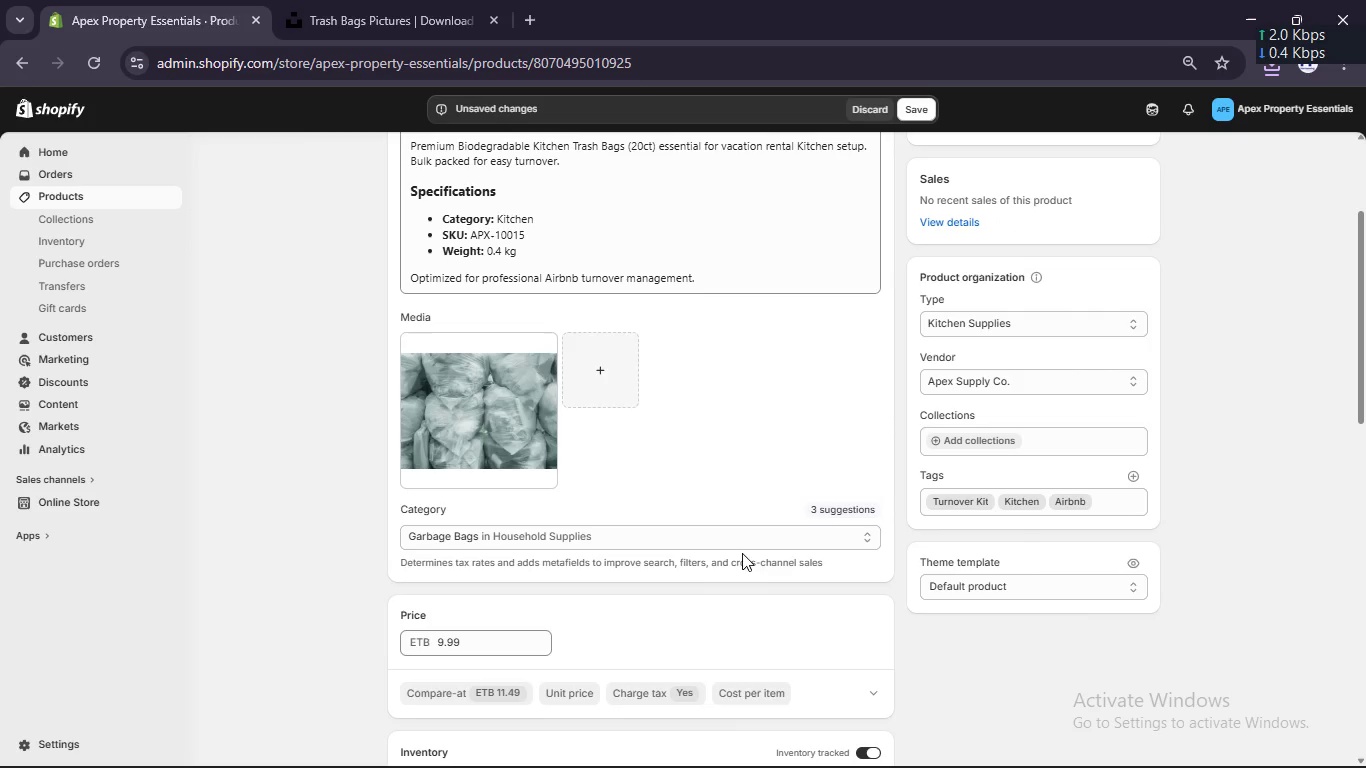 
left_click([865, 505])
 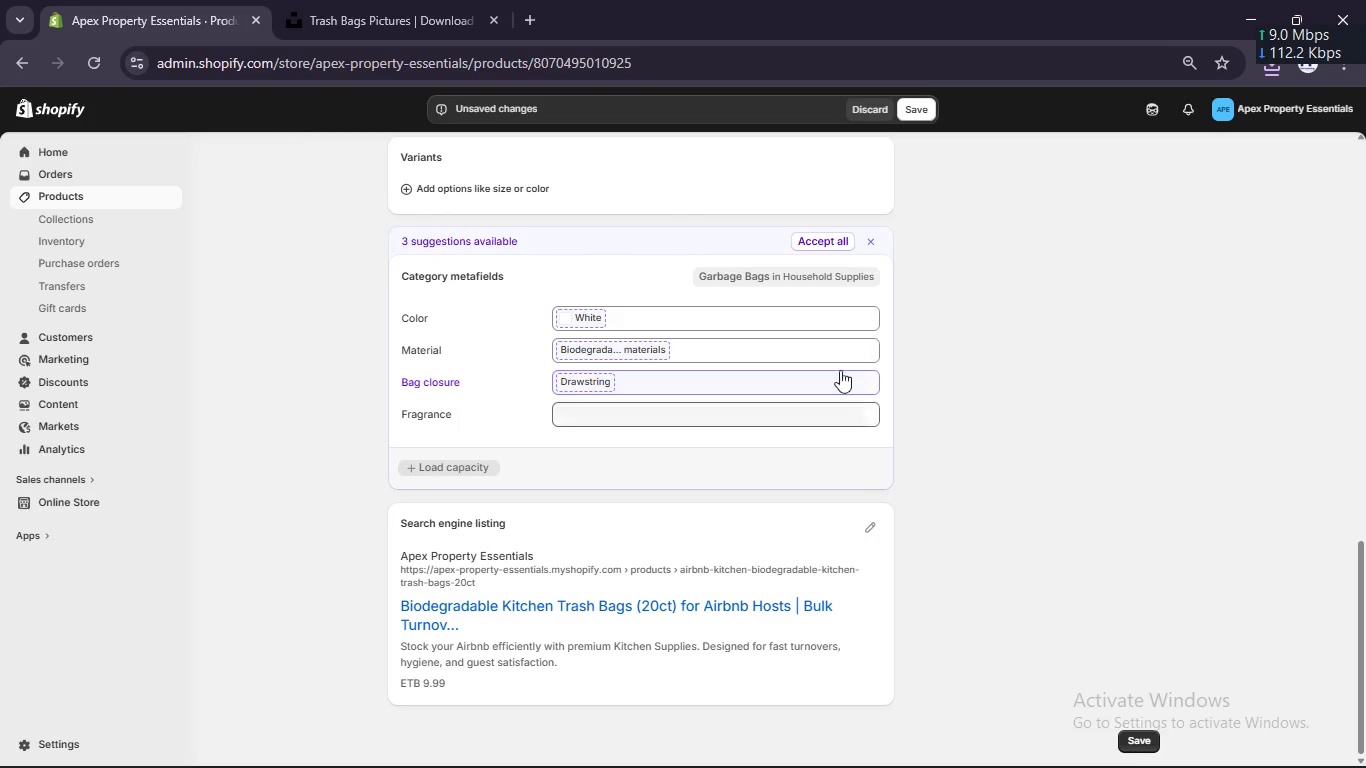 
left_click([815, 229])
 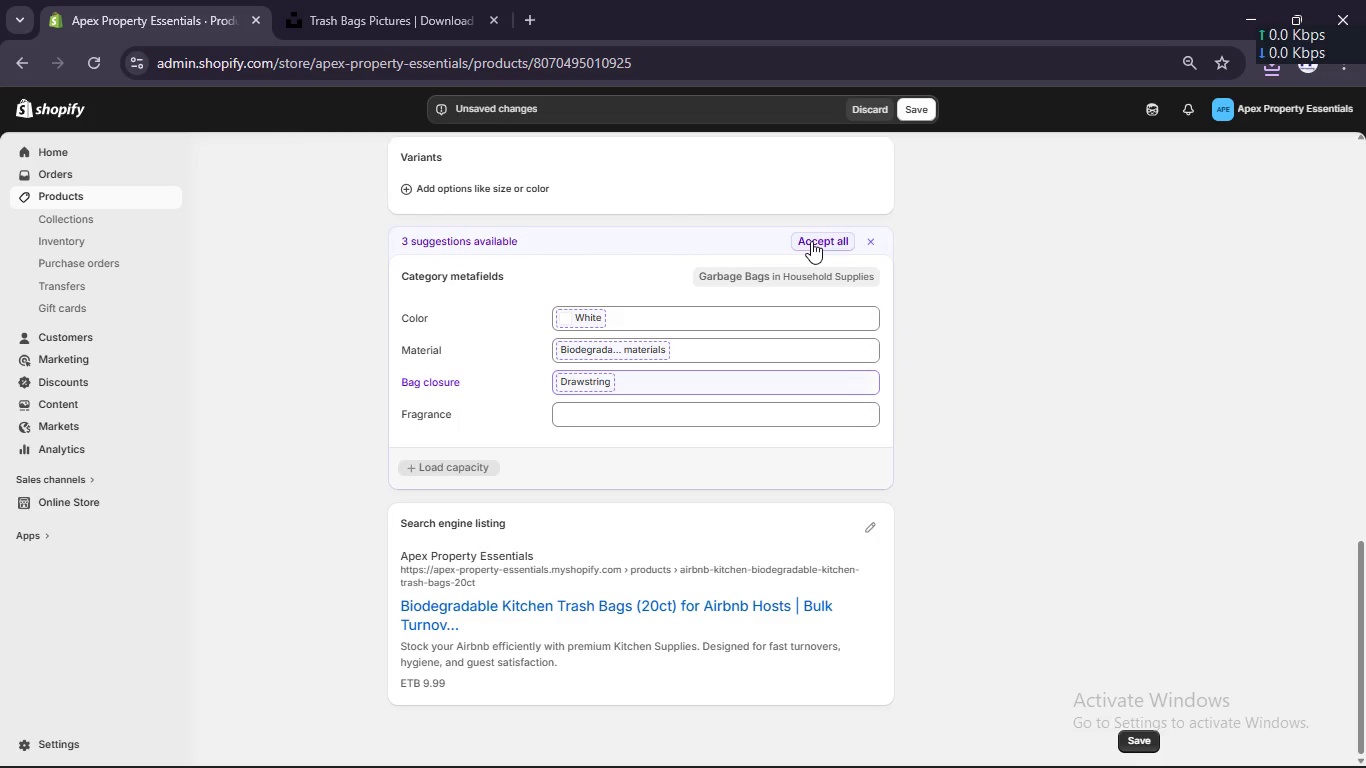 
left_click([811, 241])
 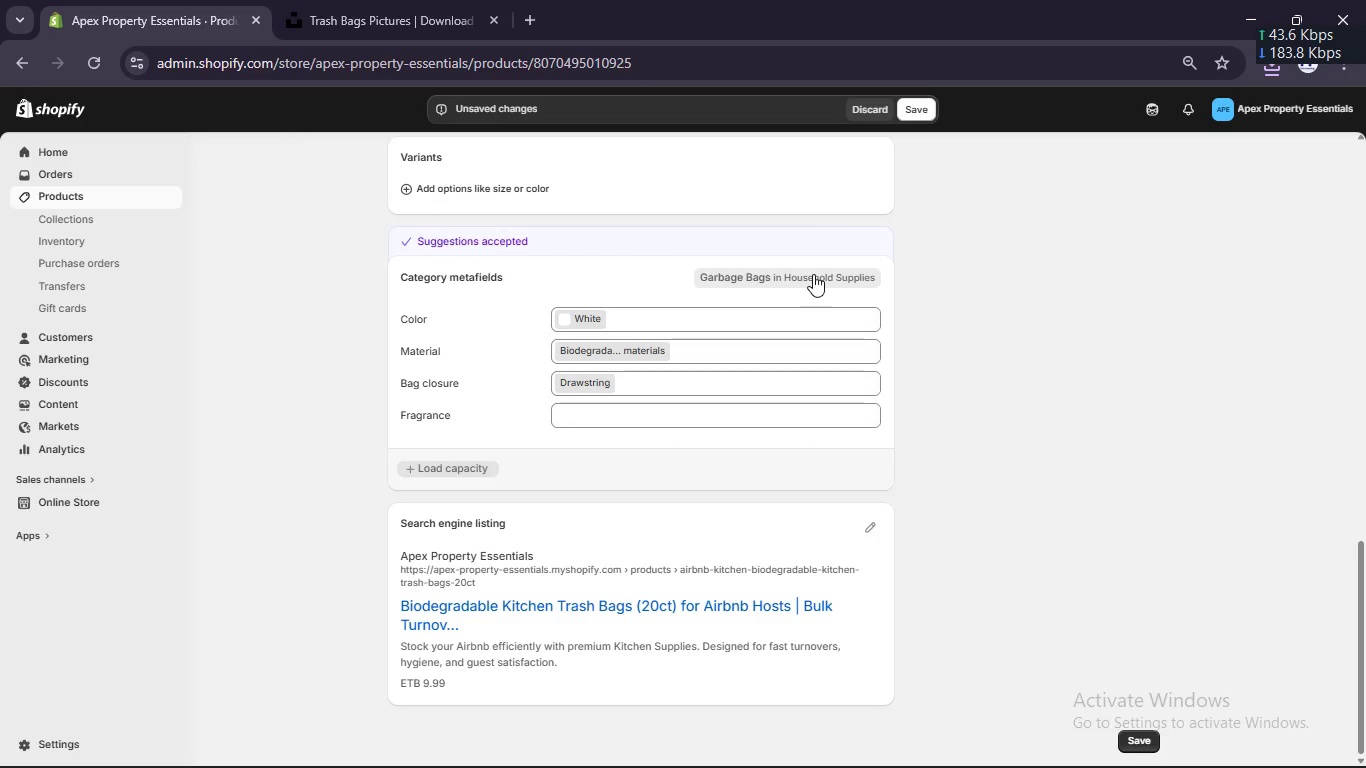 
scroll: coordinate [816, 272], scroll_direction: up, amount: 5.0
 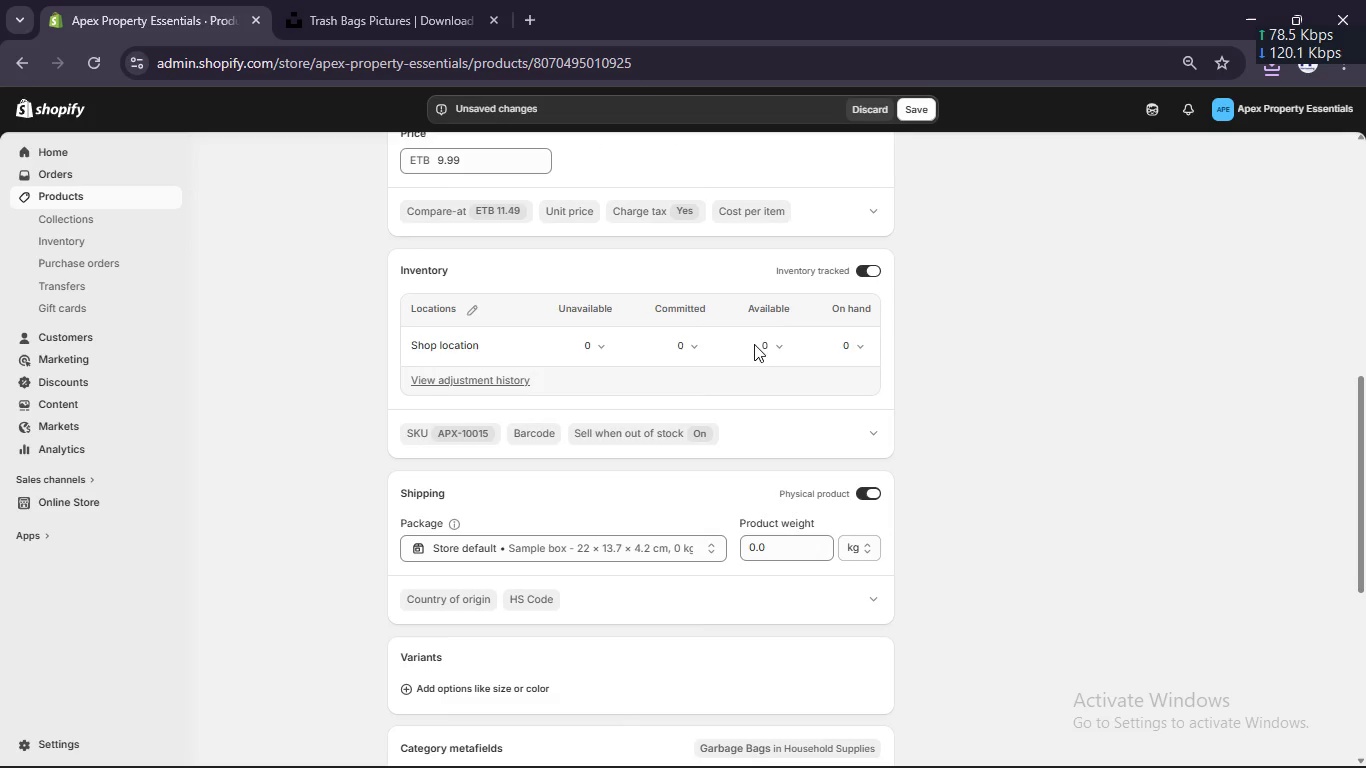 
double_click([766, 349])
 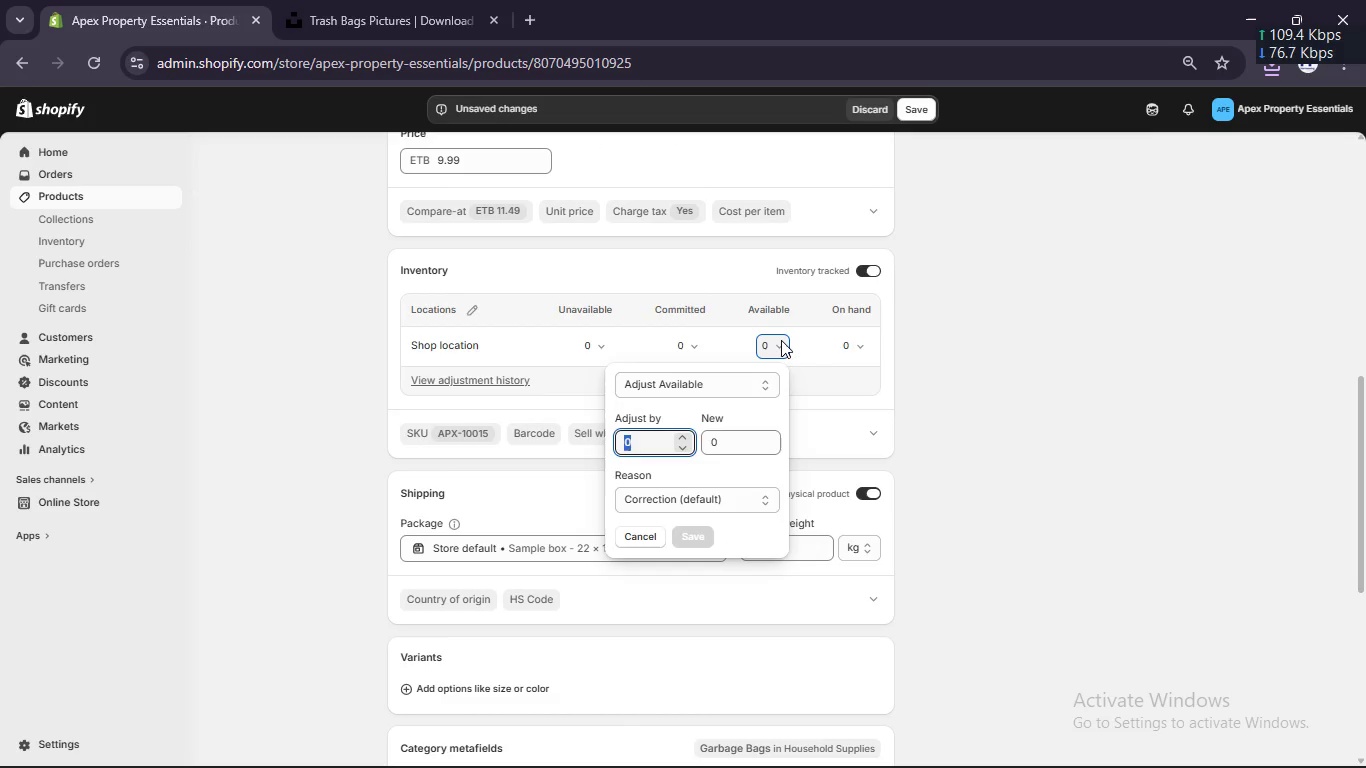 
key(Numpad5)
 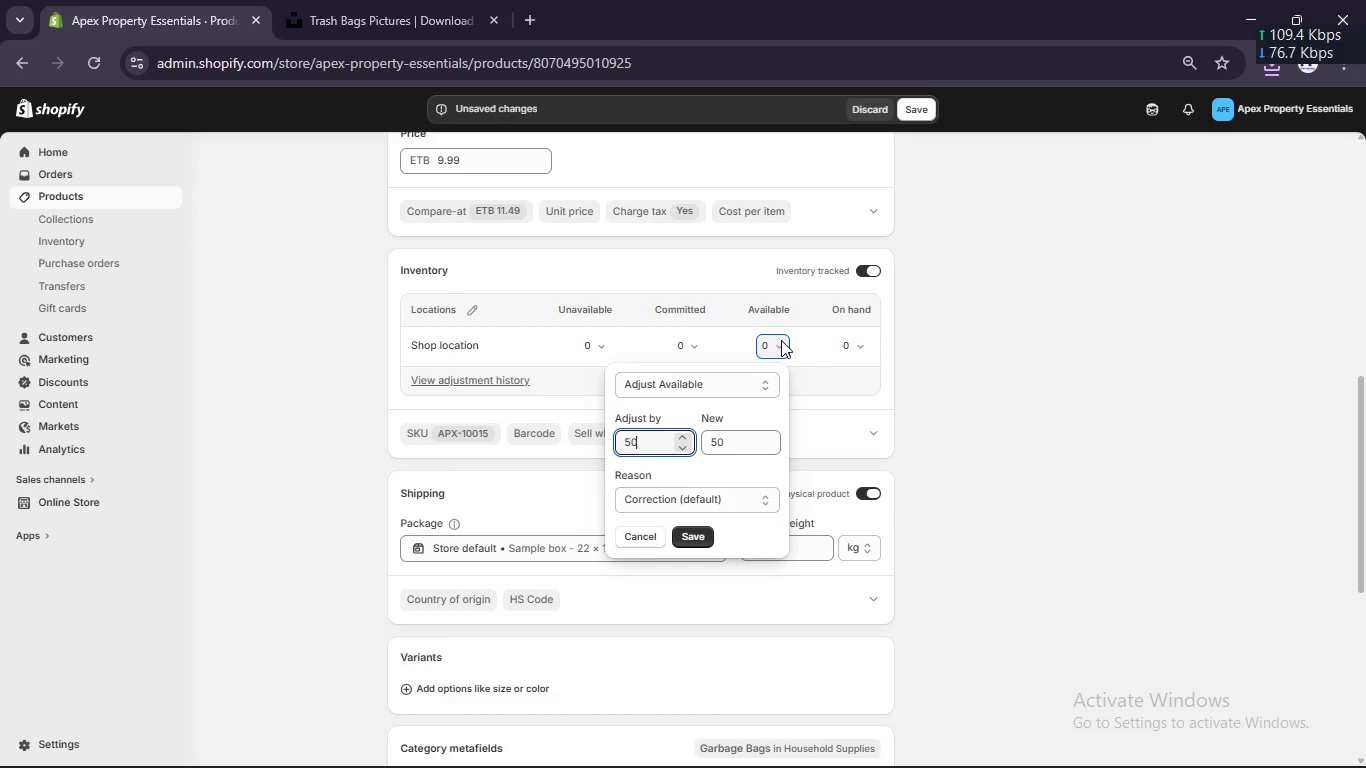 
key(Numpad0)
 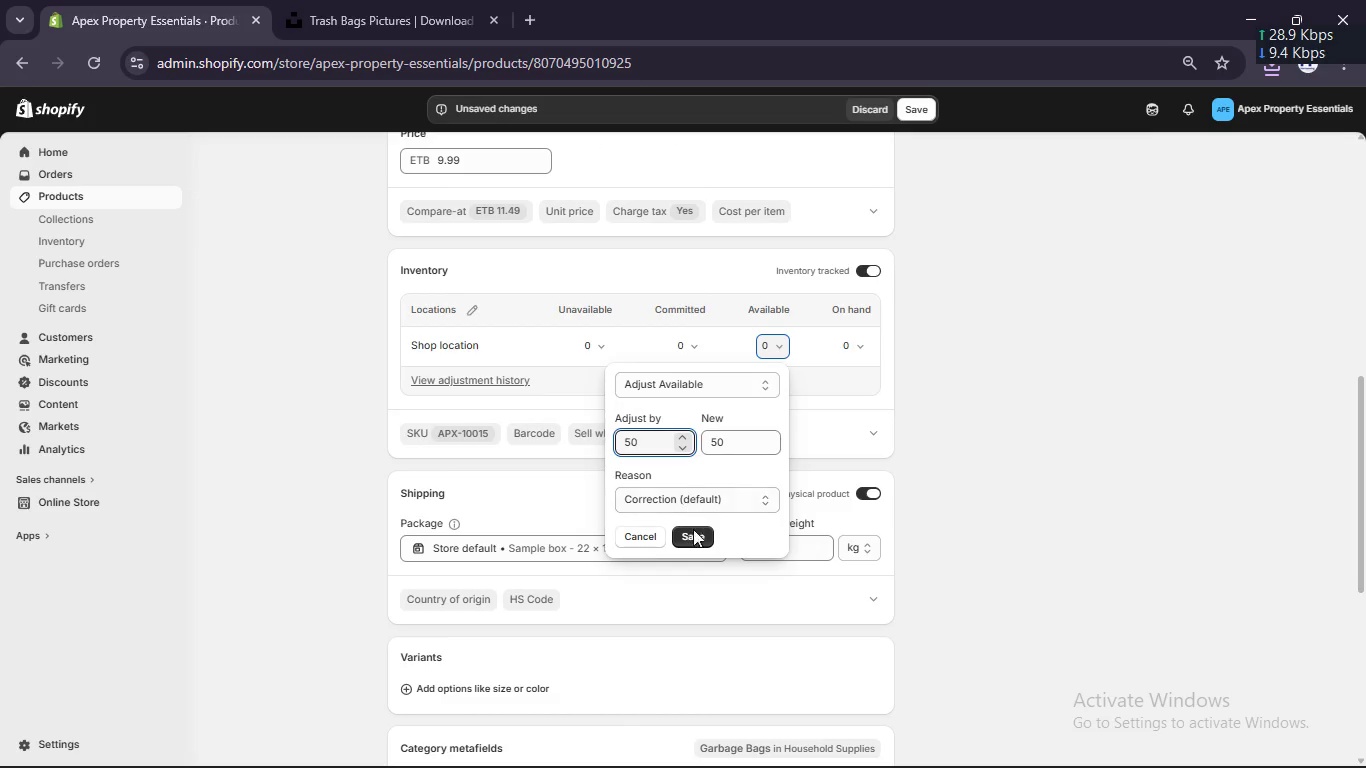 
left_click([694, 536])
 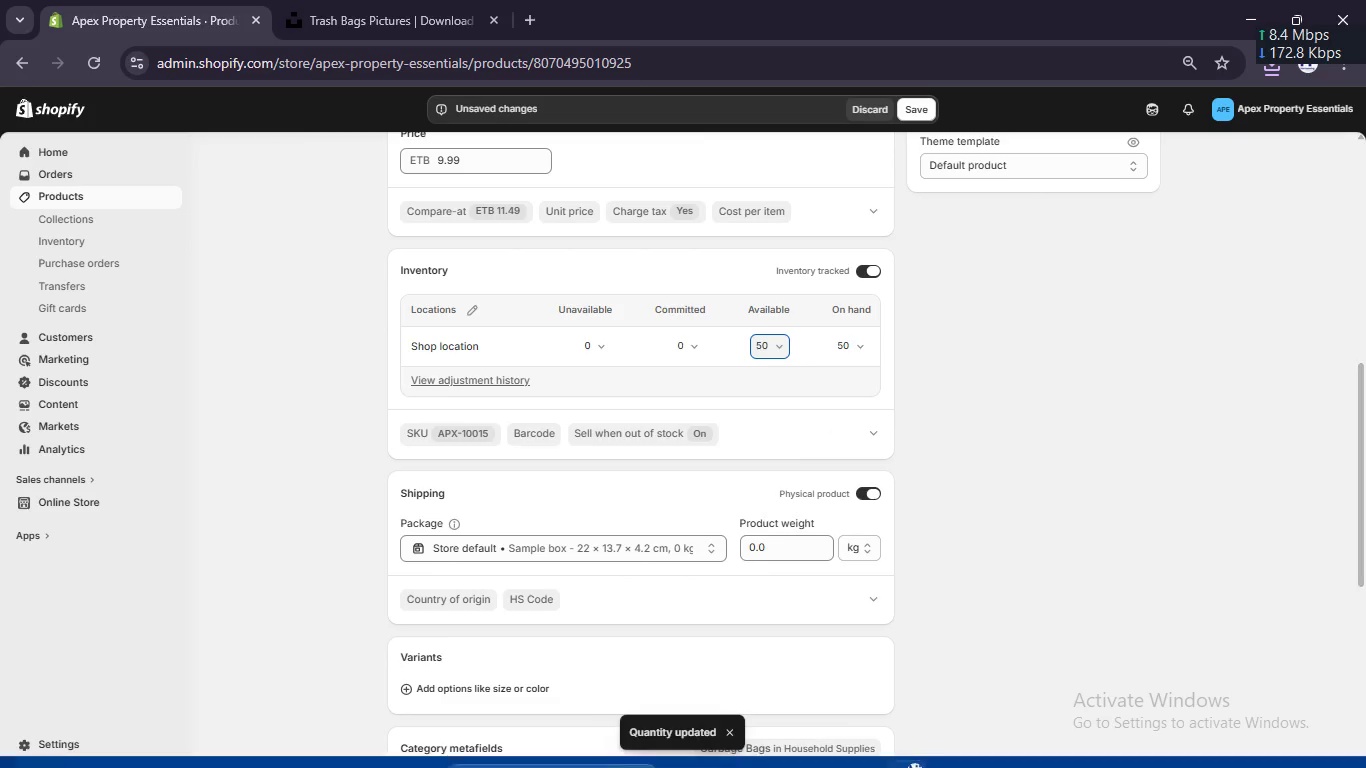 
left_click([937, 750])
 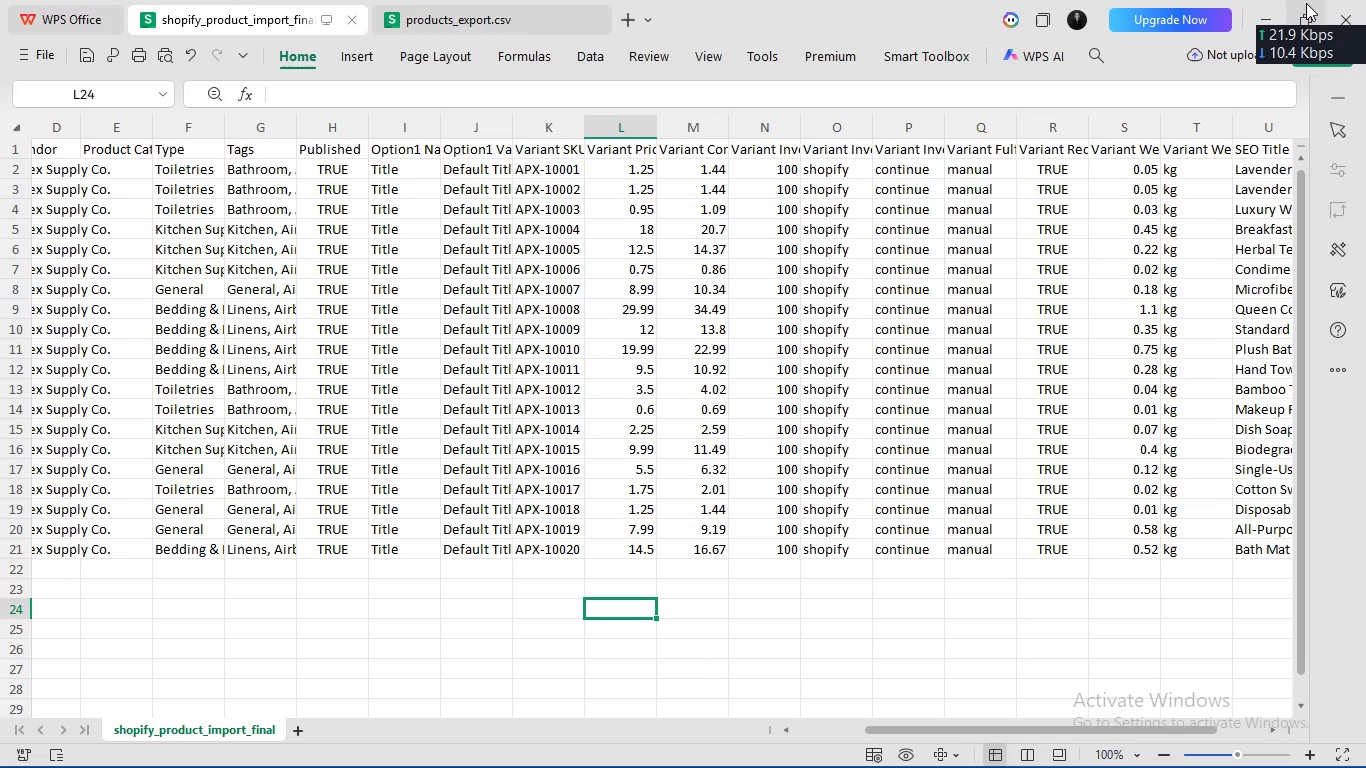 
left_click([1250, 11])
 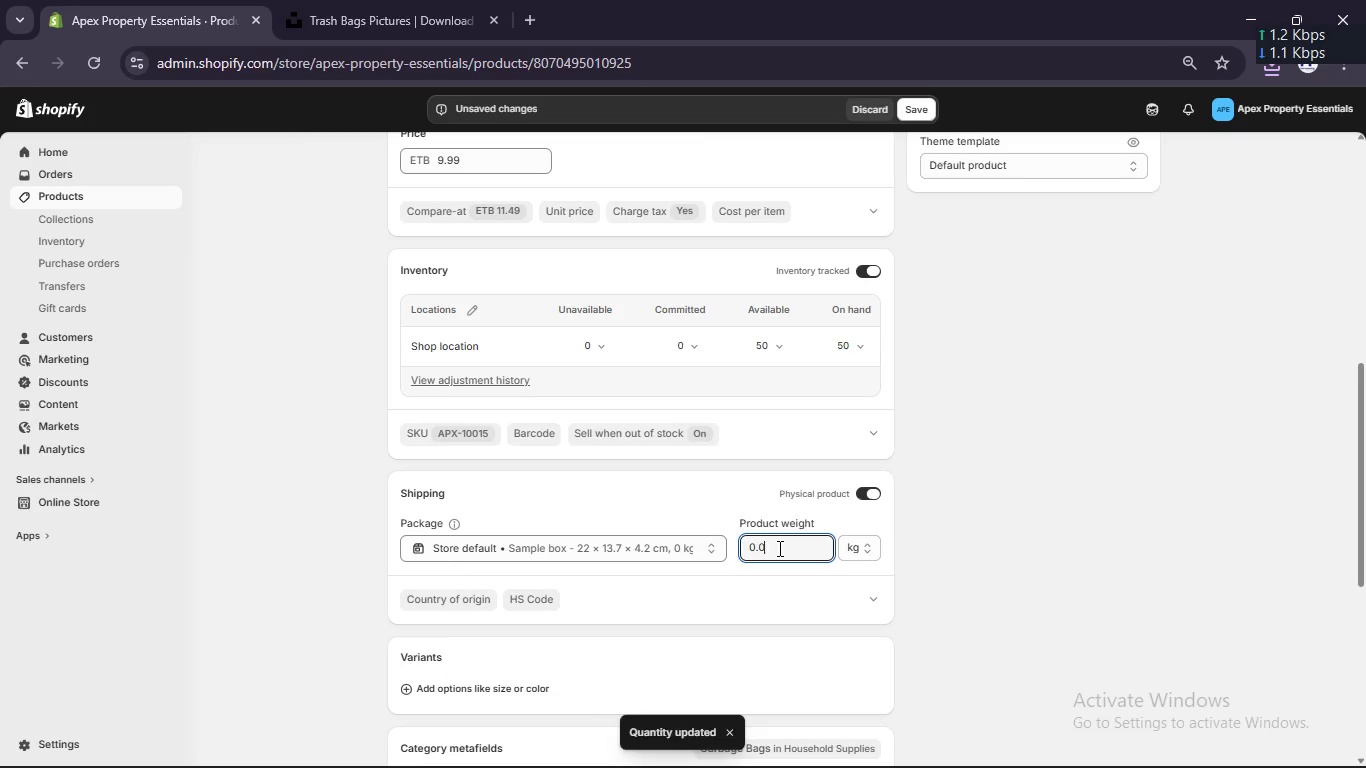 
key(Backspace)
 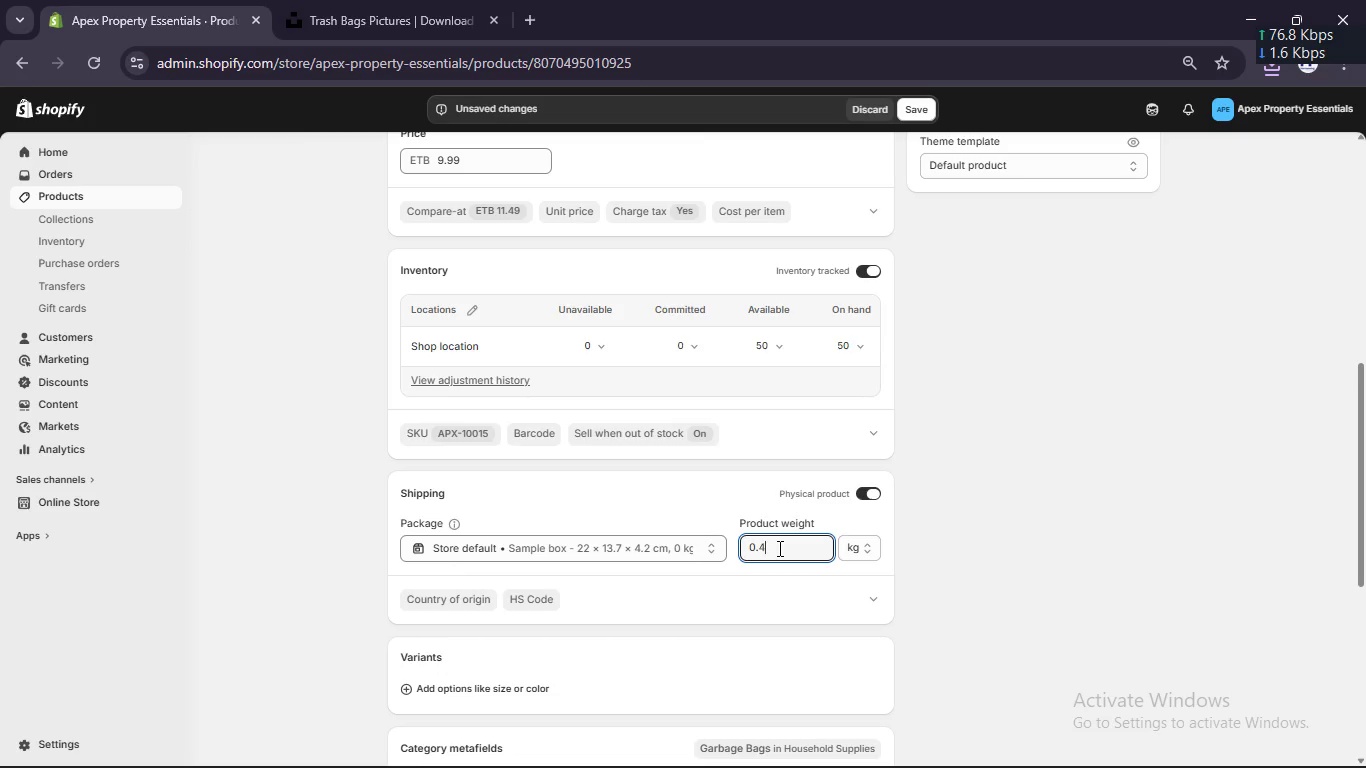 
key(Numpad4)
 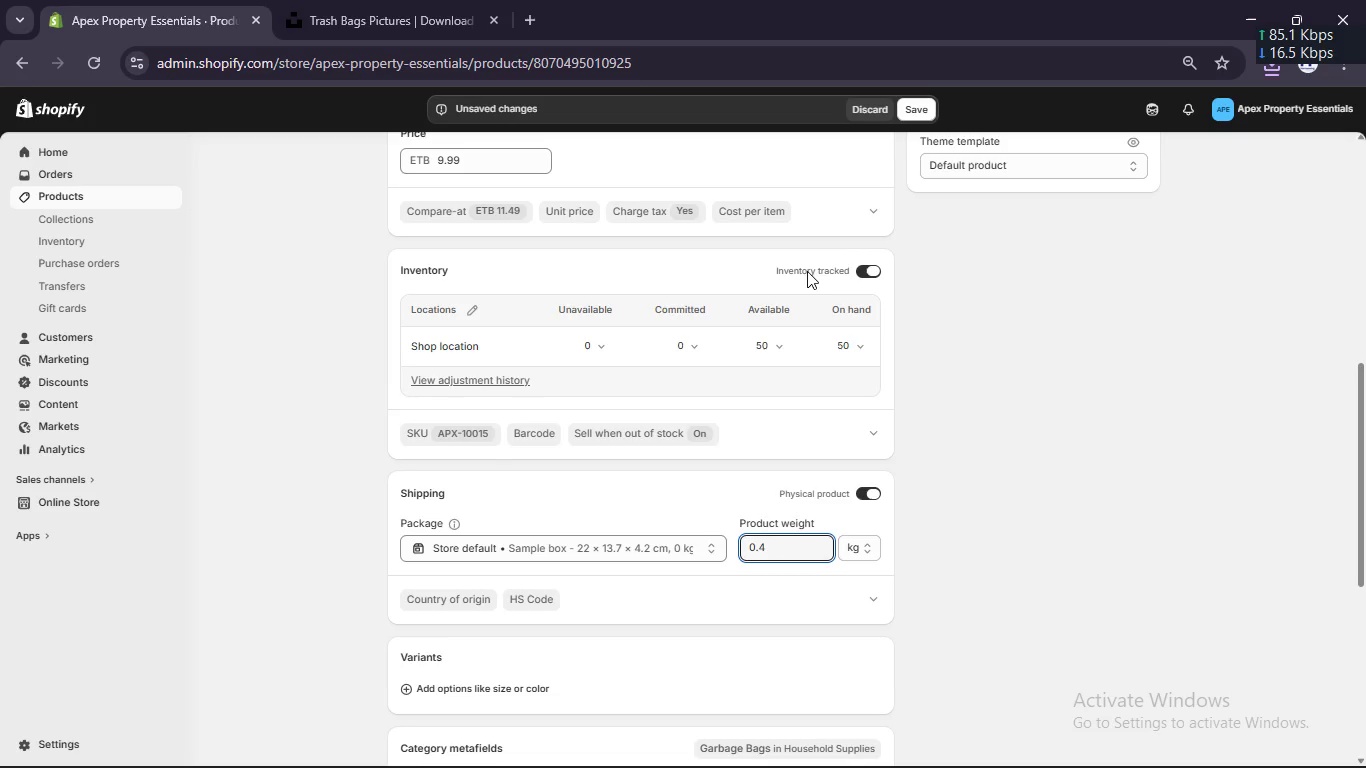 
scroll: coordinate [820, 264], scroll_direction: up, amount: 11.0
 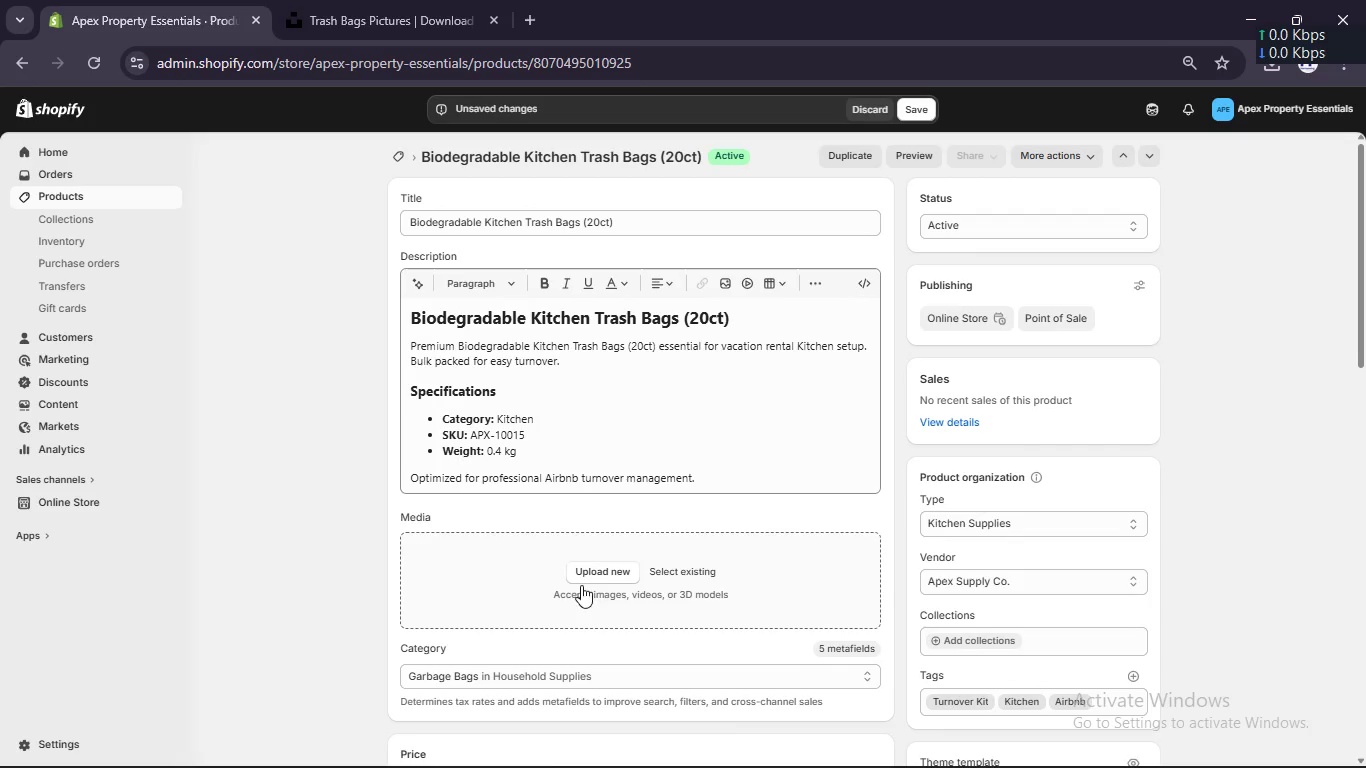 
left_click([593, 576])
 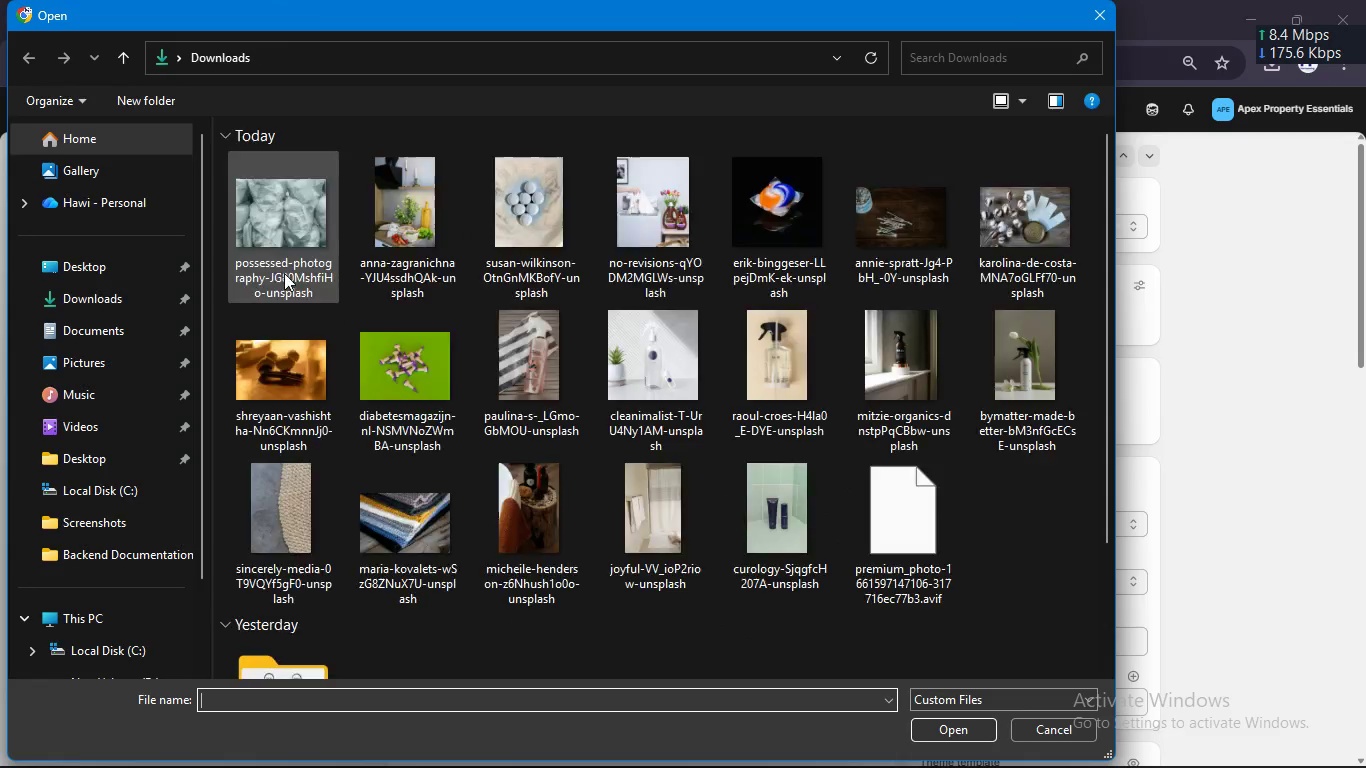 
left_click([275, 227])
 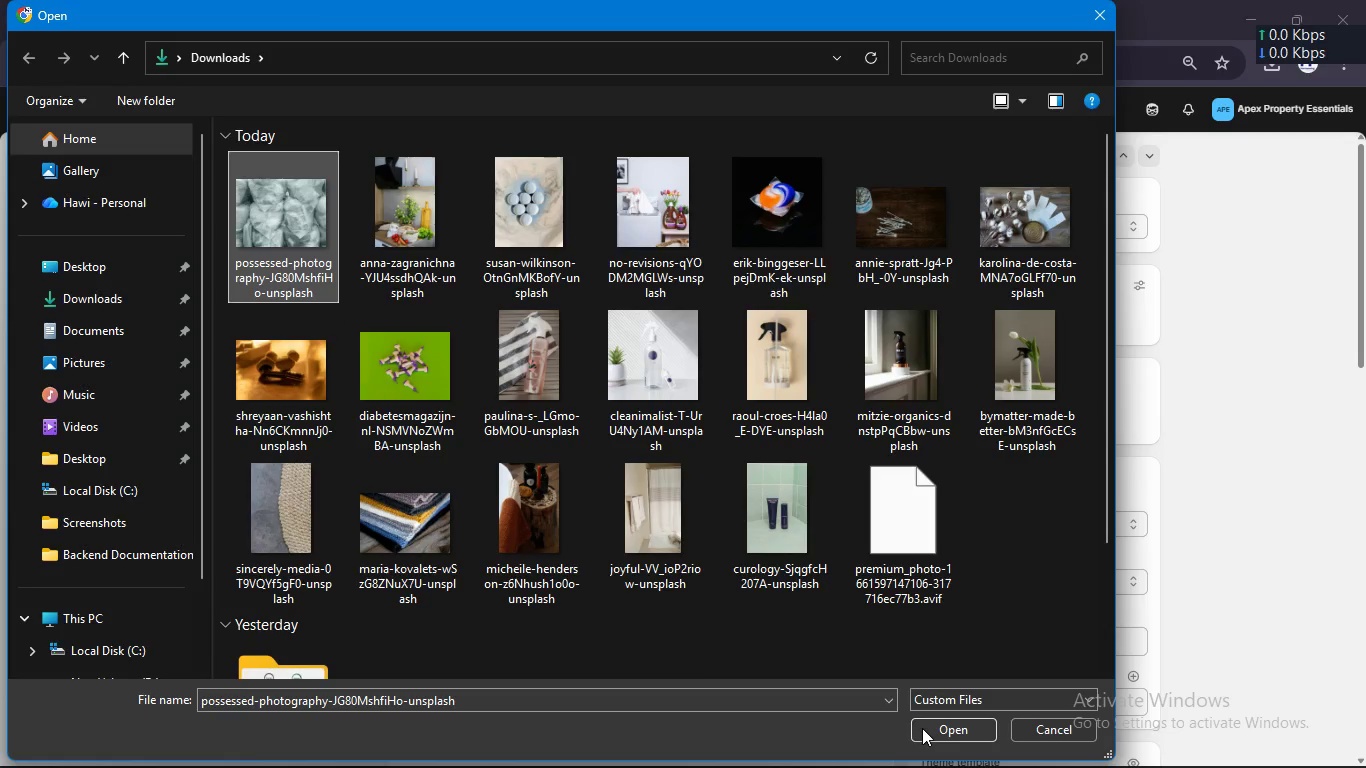 
left_click([922, 728])
 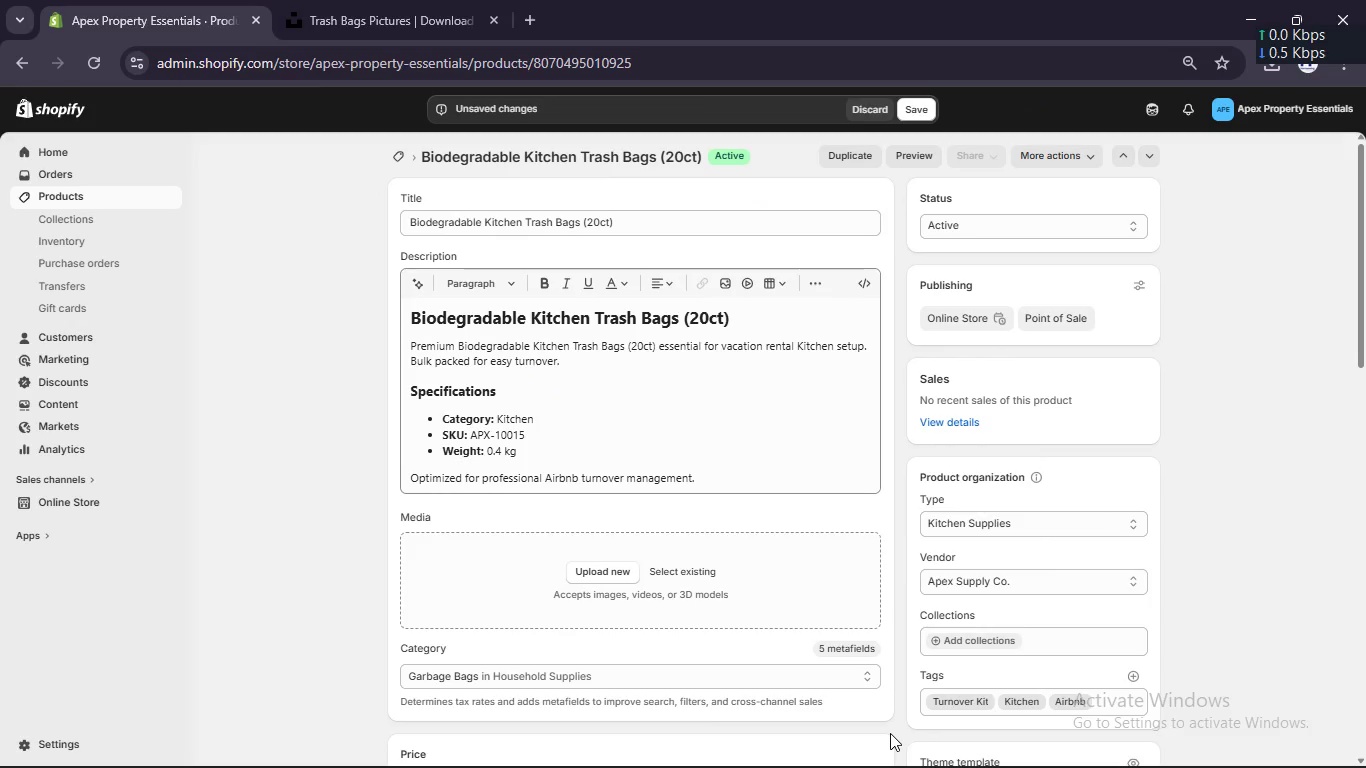 
scroll: coordinate [689, 648], scroll_direction: none, amount: 0.0
 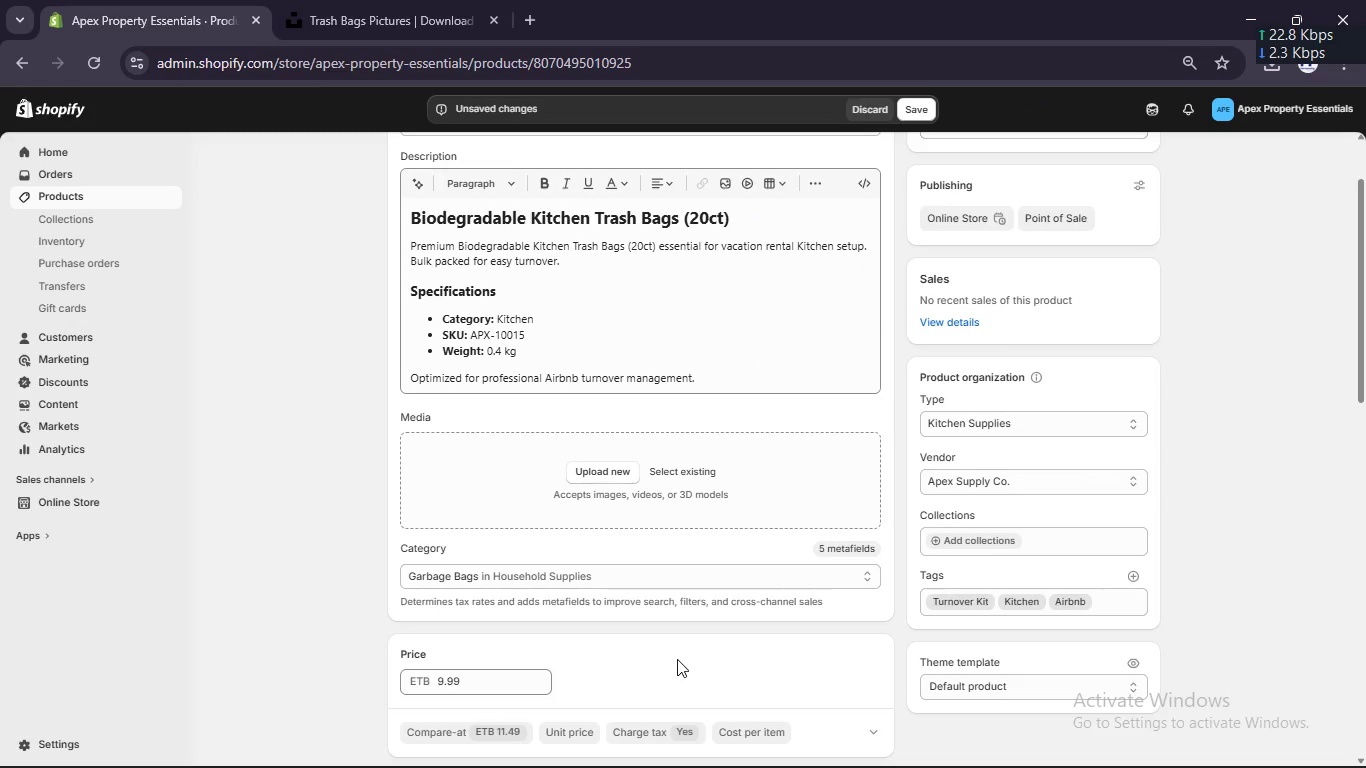 
scroll: coordinate [677, 659], scroll_direction: up, amount: 2.0
 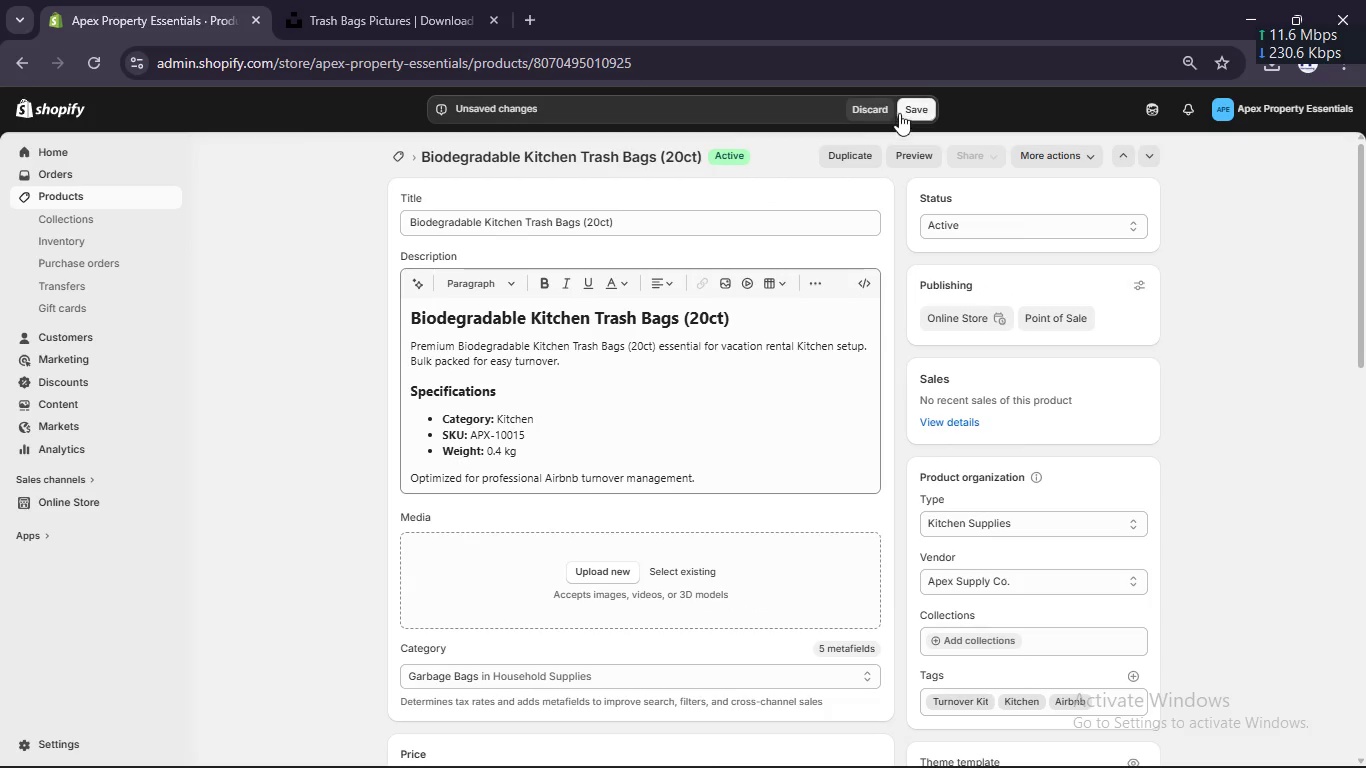 
left_click([900, 112])
 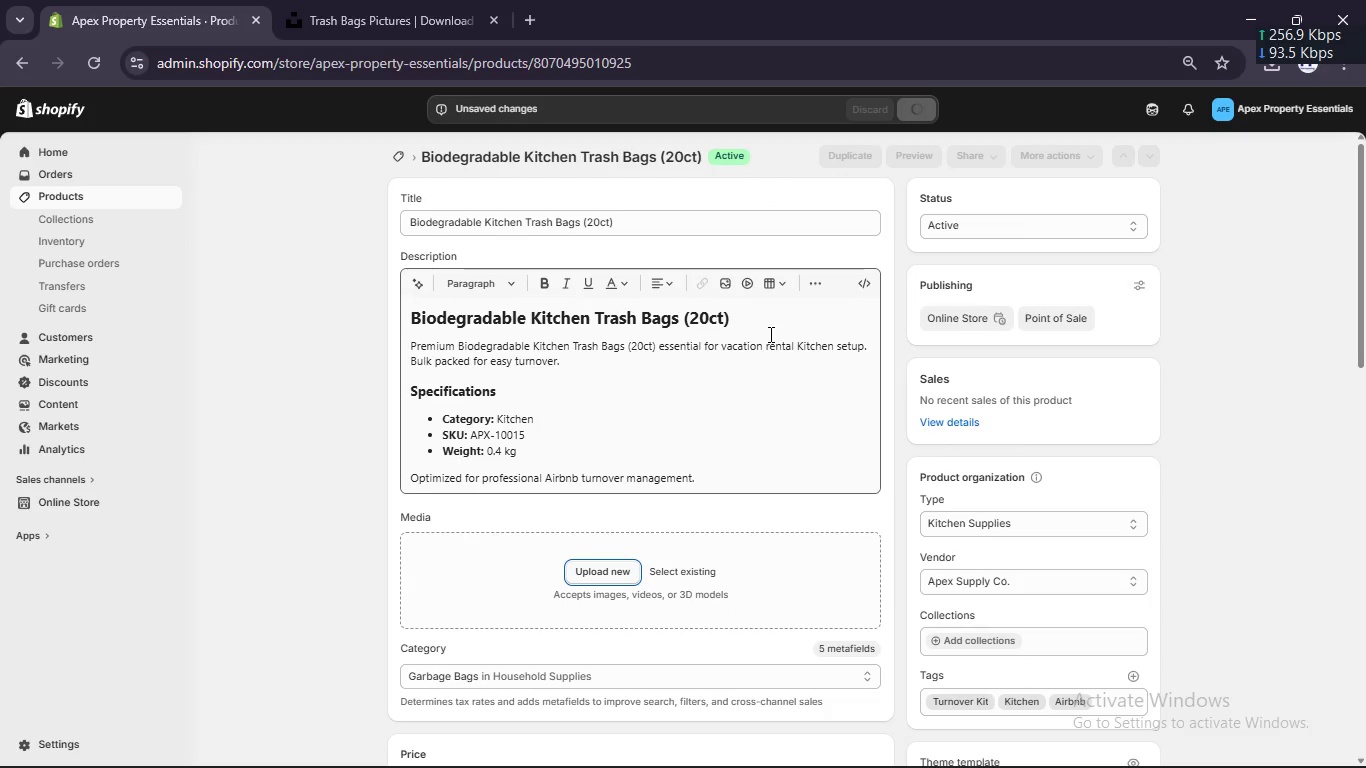 
wait(8.08)
 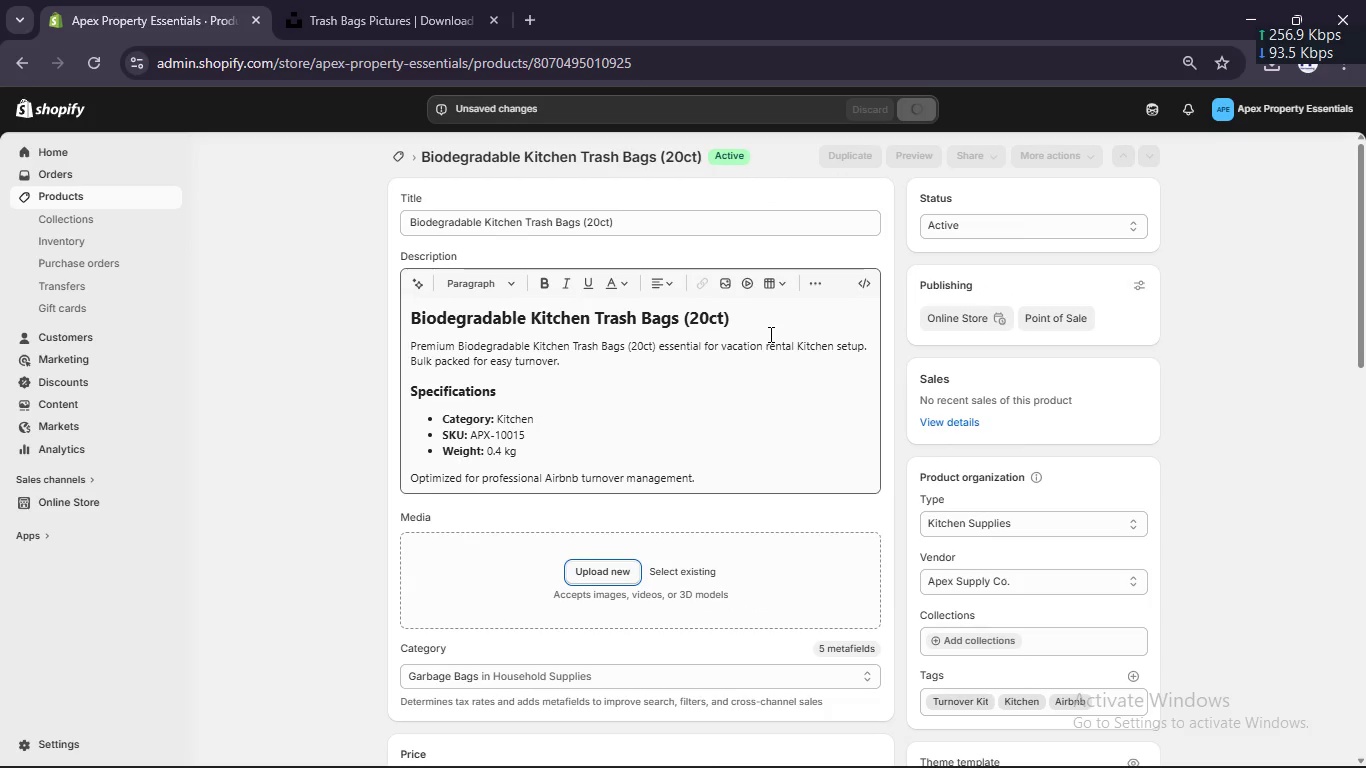 
left_click([611, 570])
 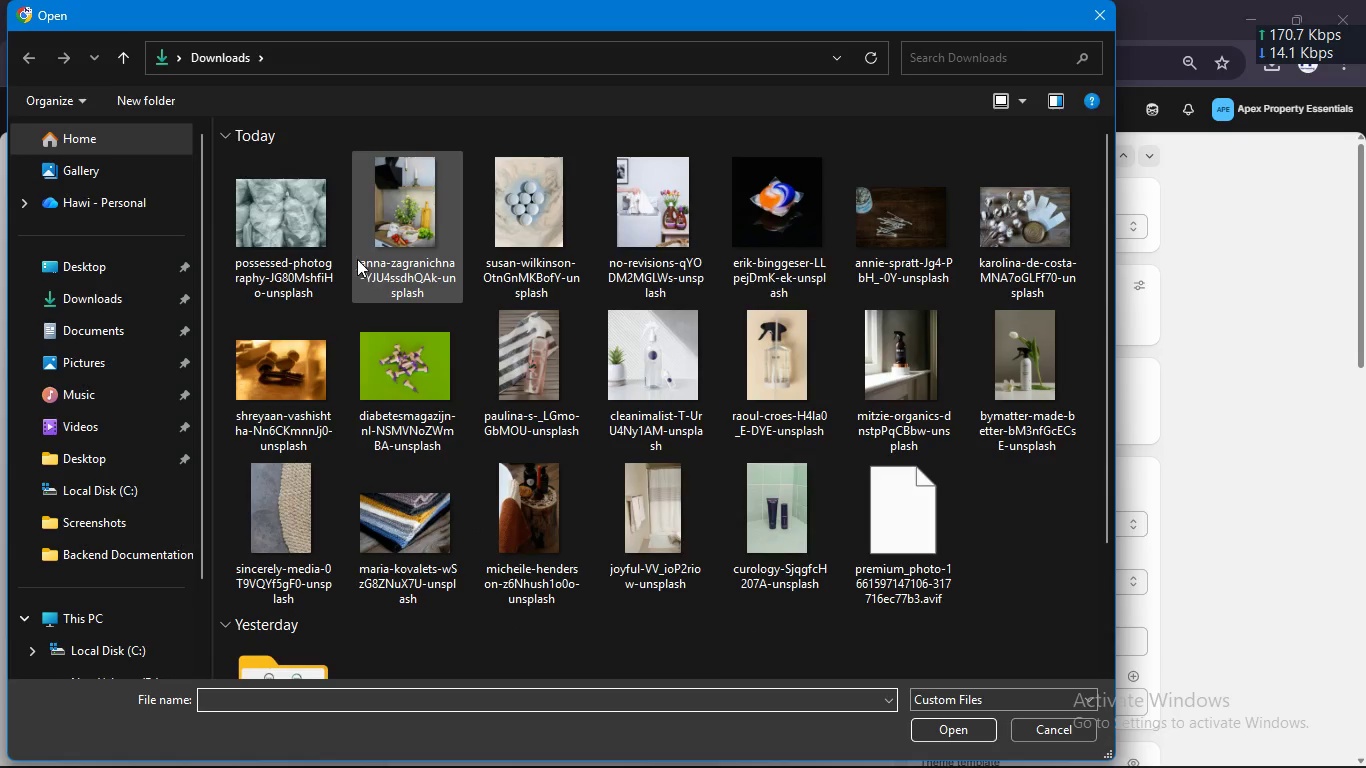 
left_click([307, 246])
 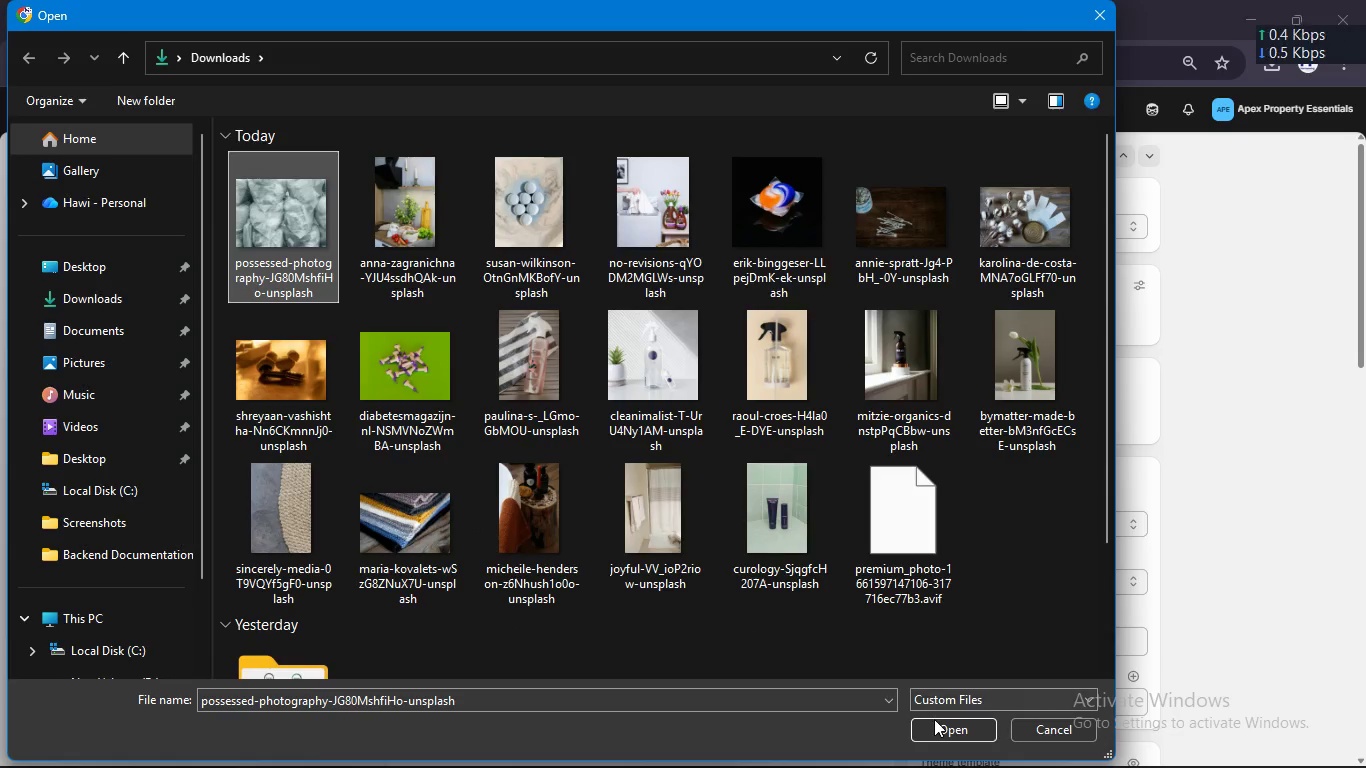 
left_click([936, 720])
 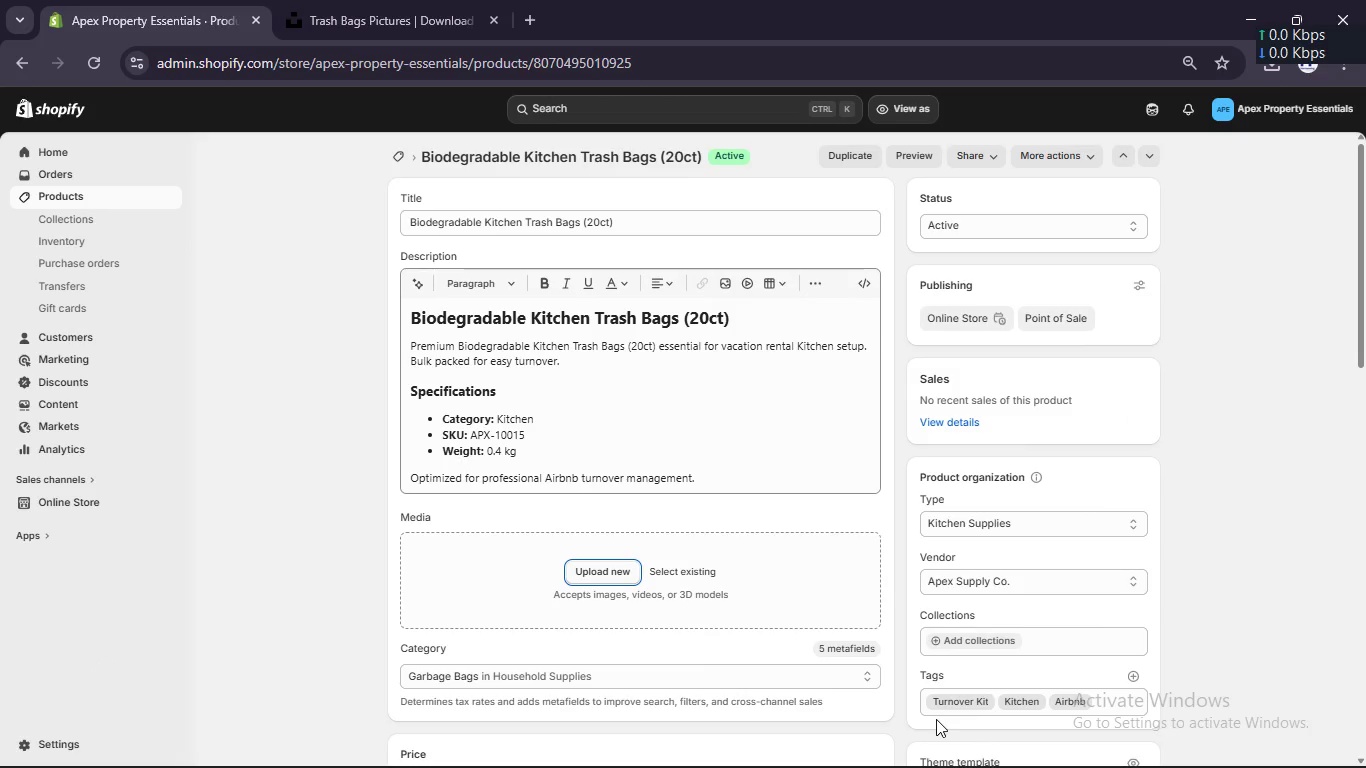 
left_click([423, 5])
 